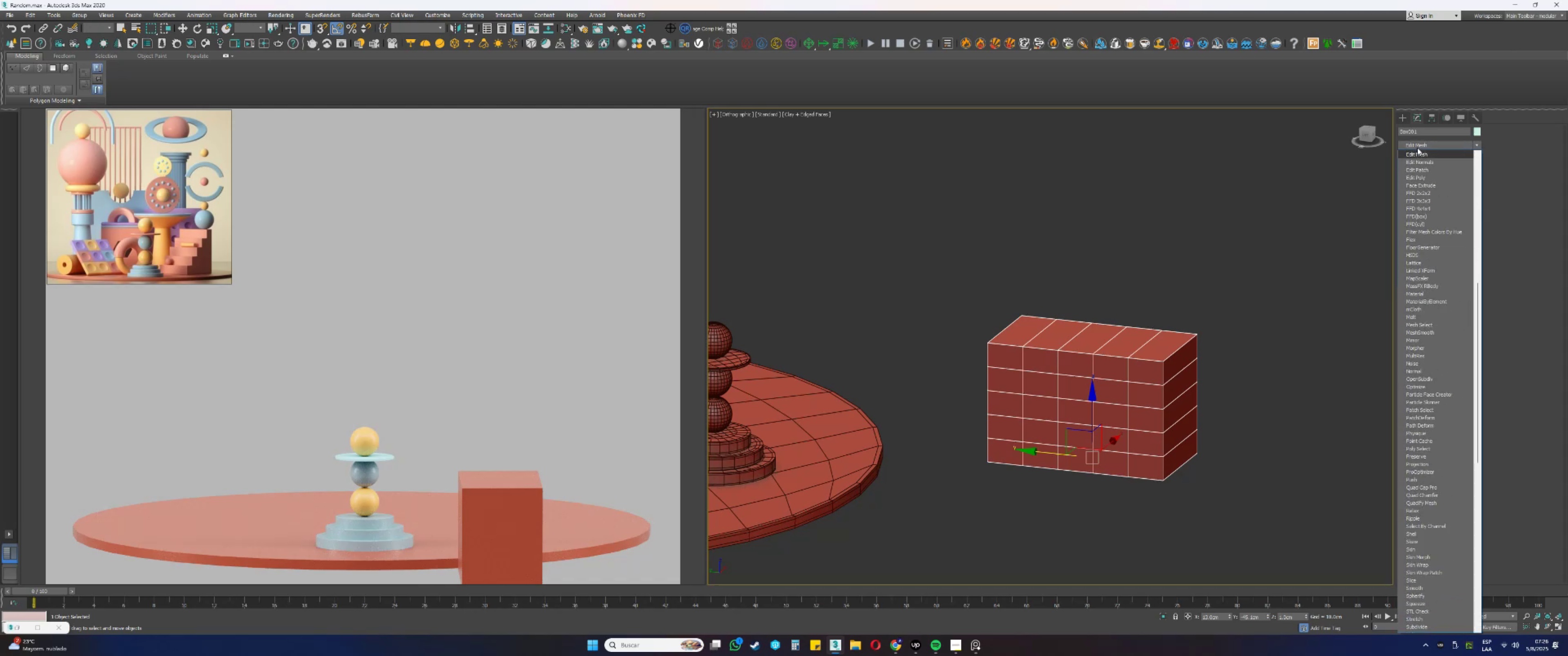 
key(Escape)
 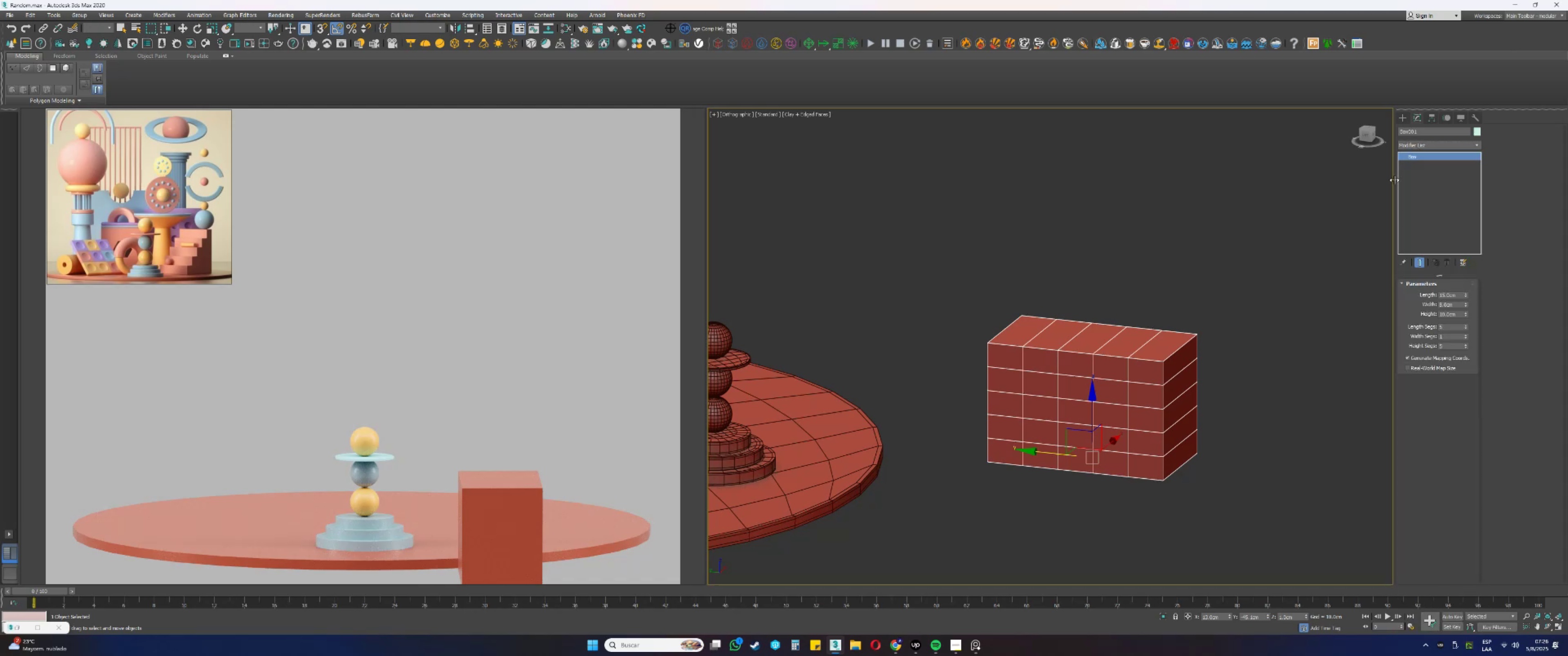 
hold_key(key=AltLeft, duration=0.81)
 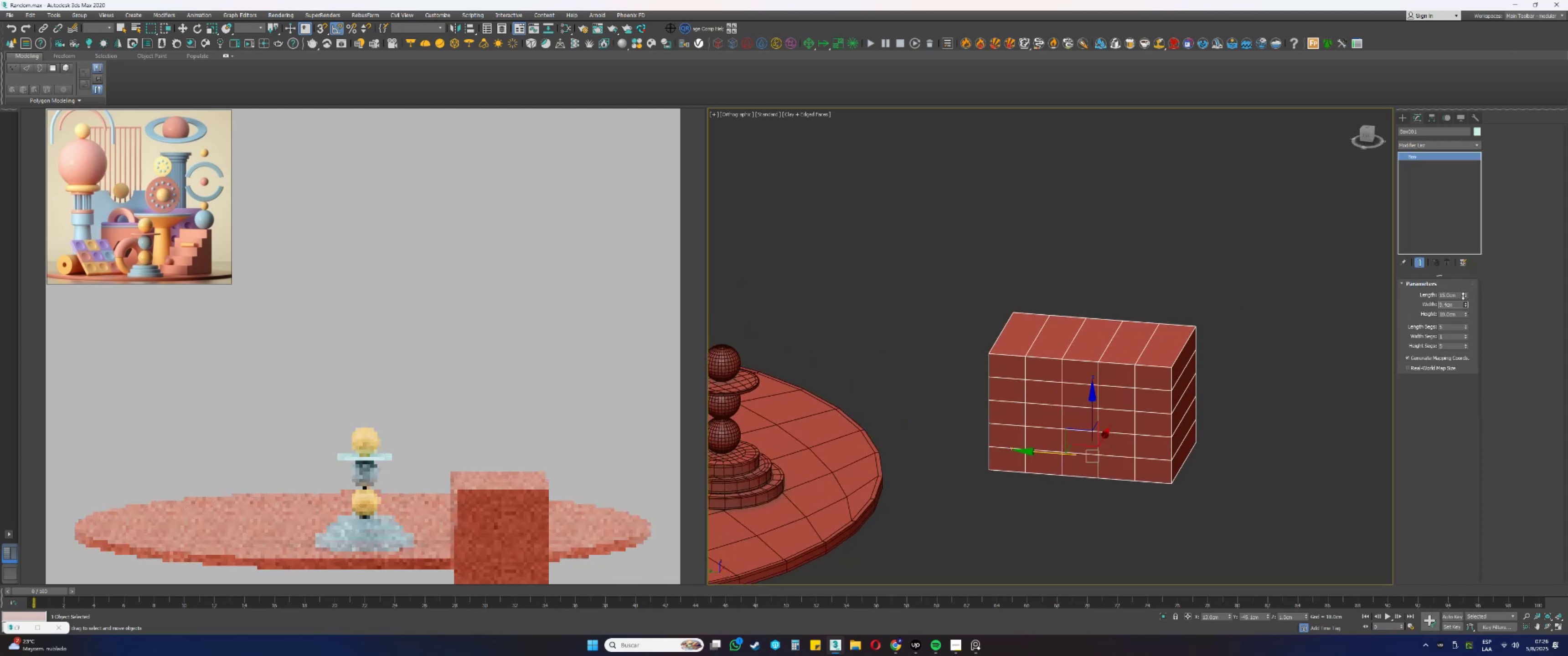 
key(Control+ControlLeft)
 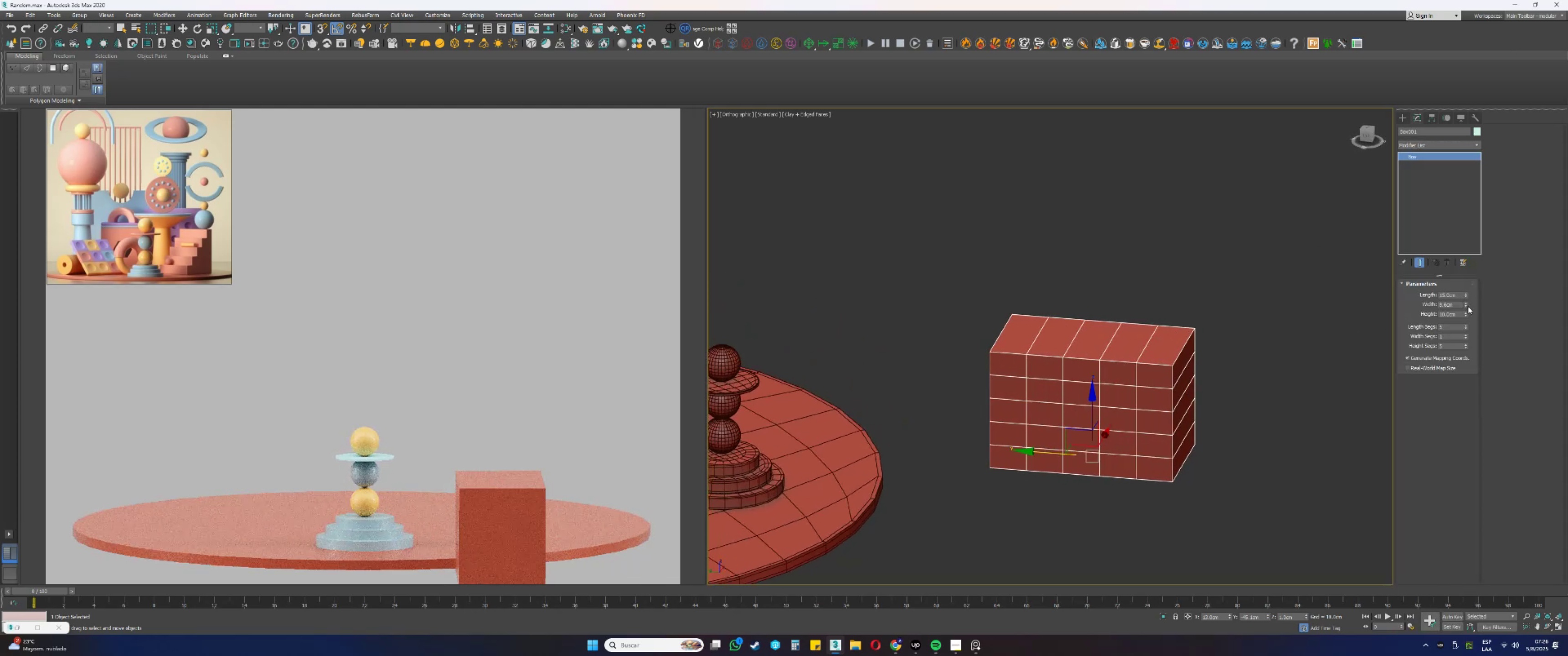 
key(Control+Z)
 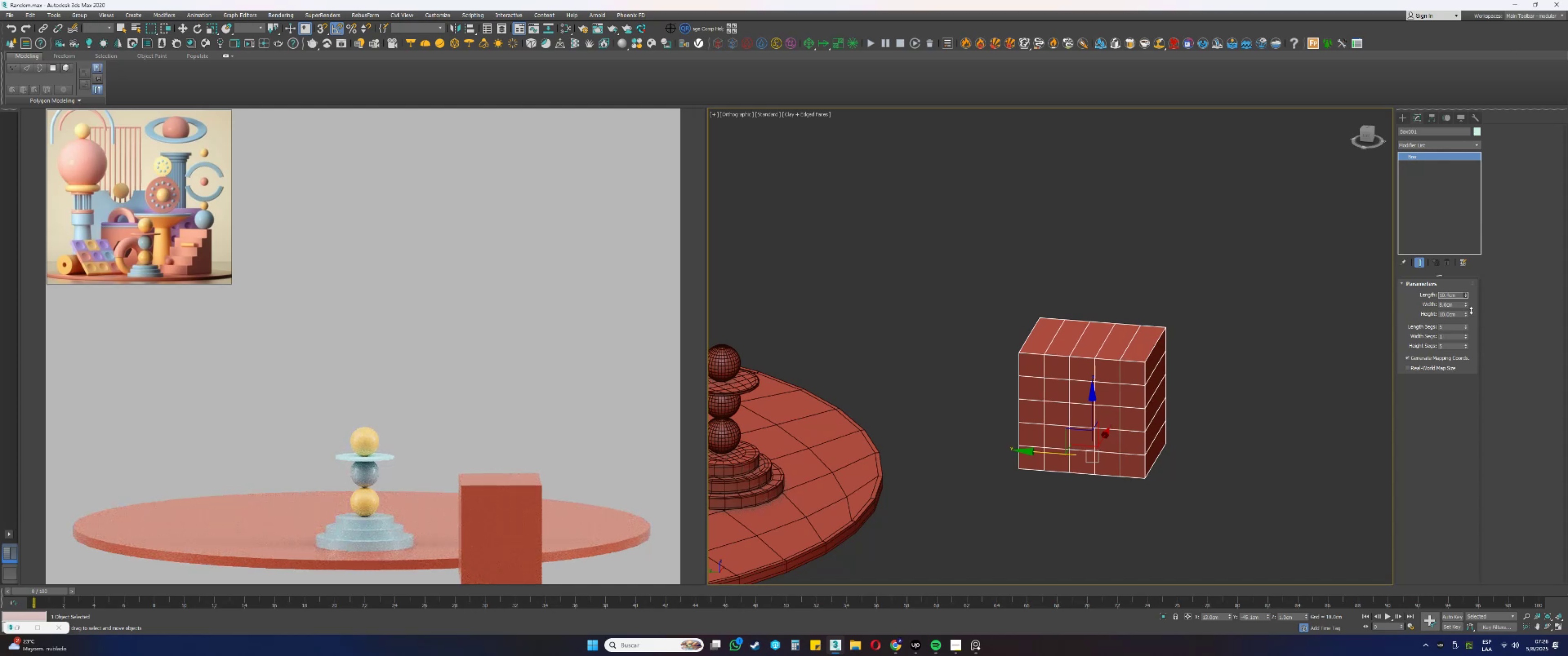 
wait(9.87)
 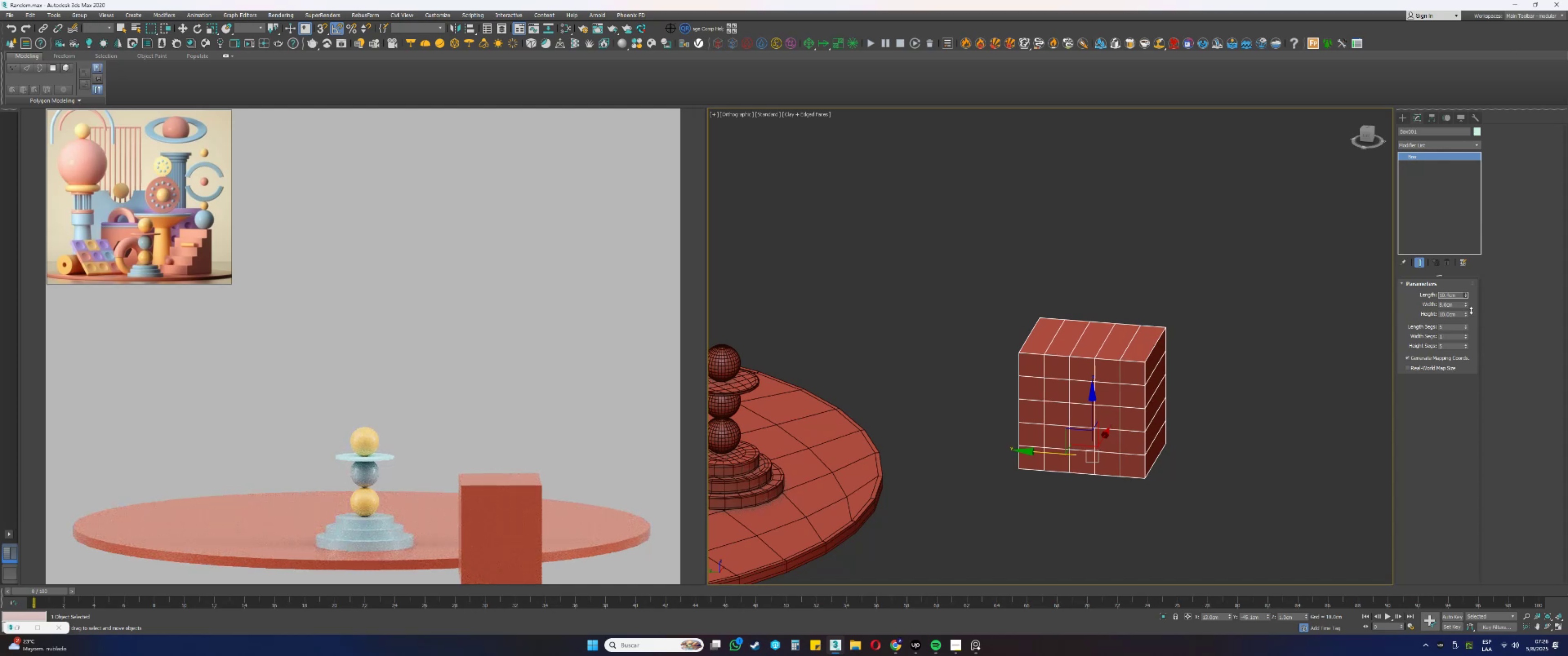 
key(Numpad1)
 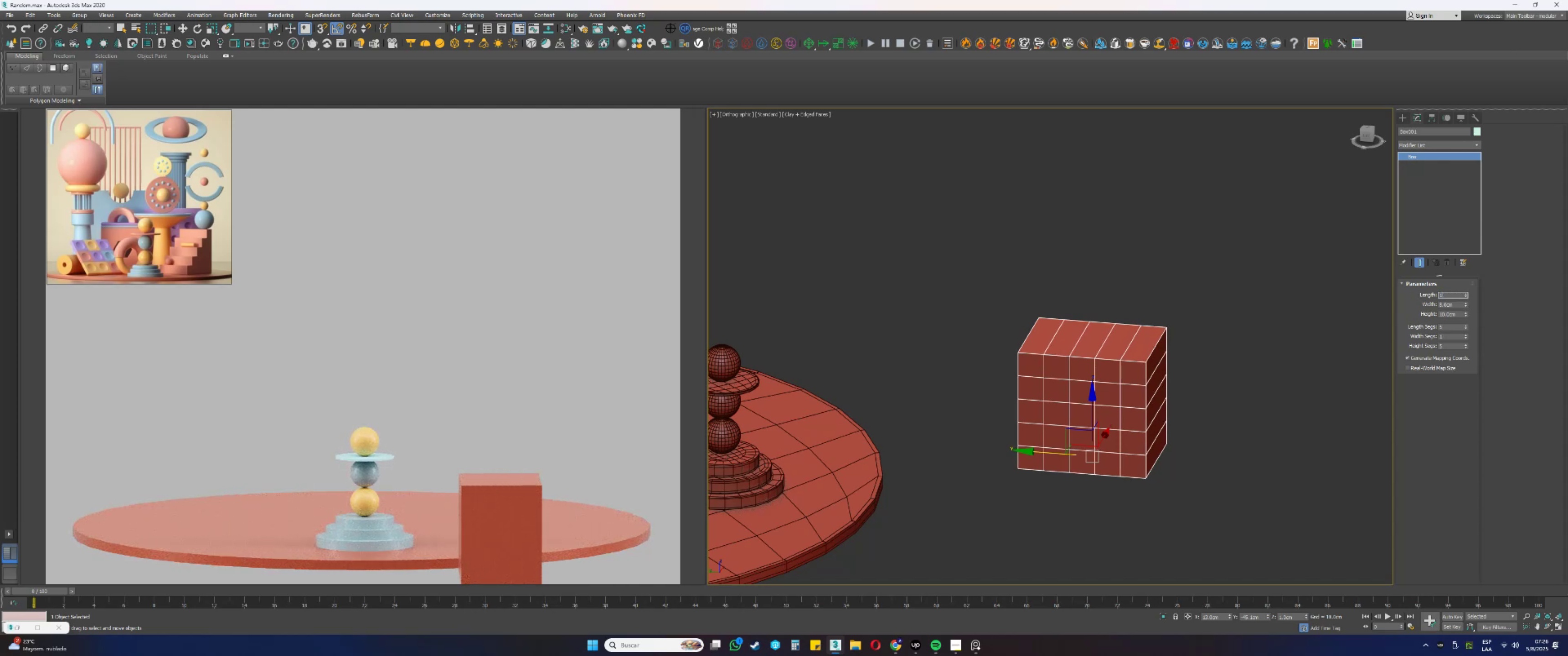 
key(Numpad5)
 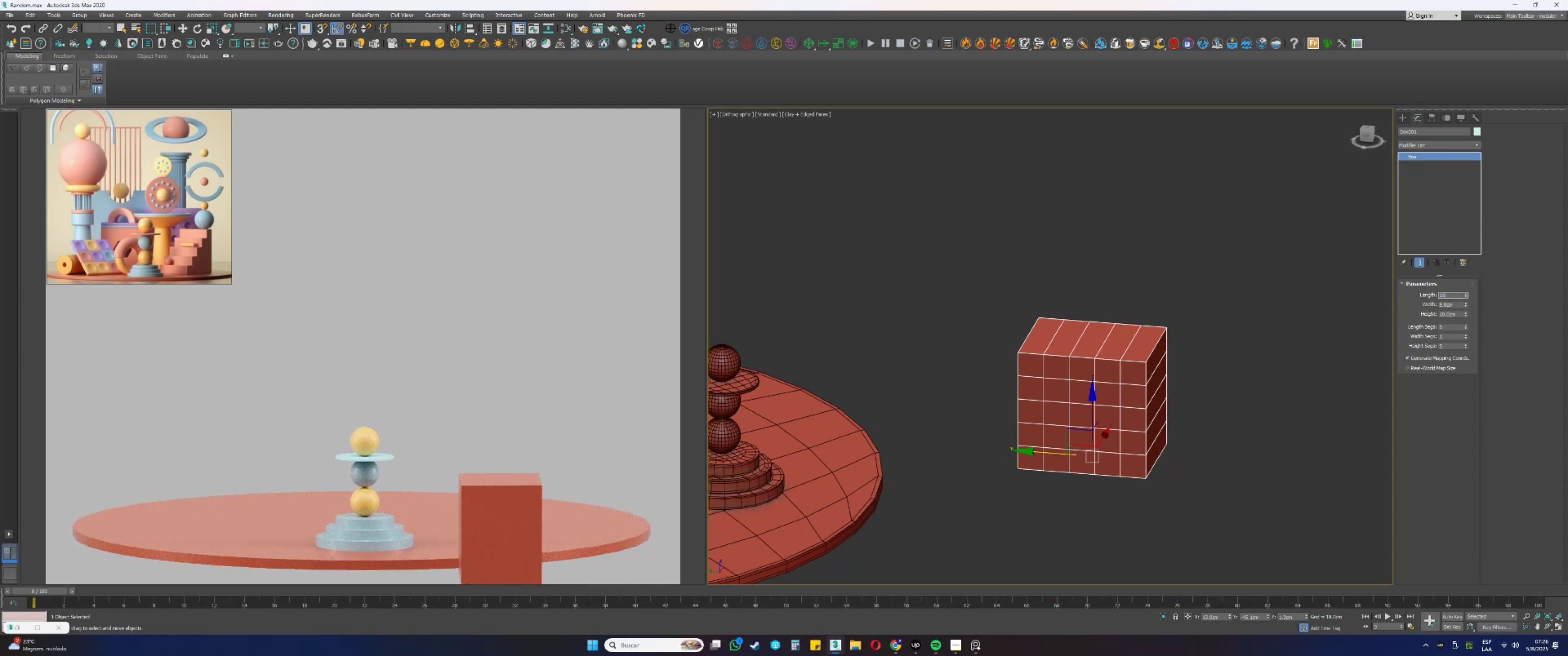 
key(Tab)
 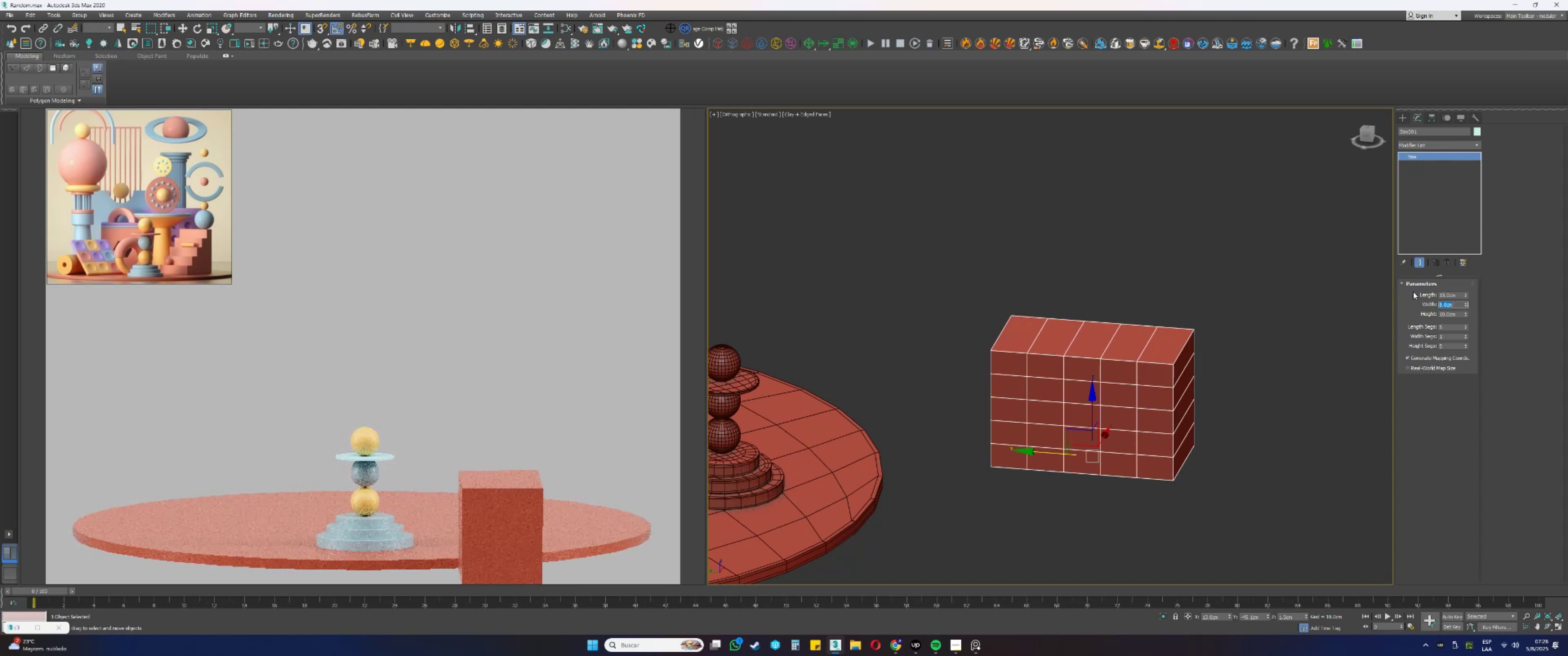 
key(Tab)
 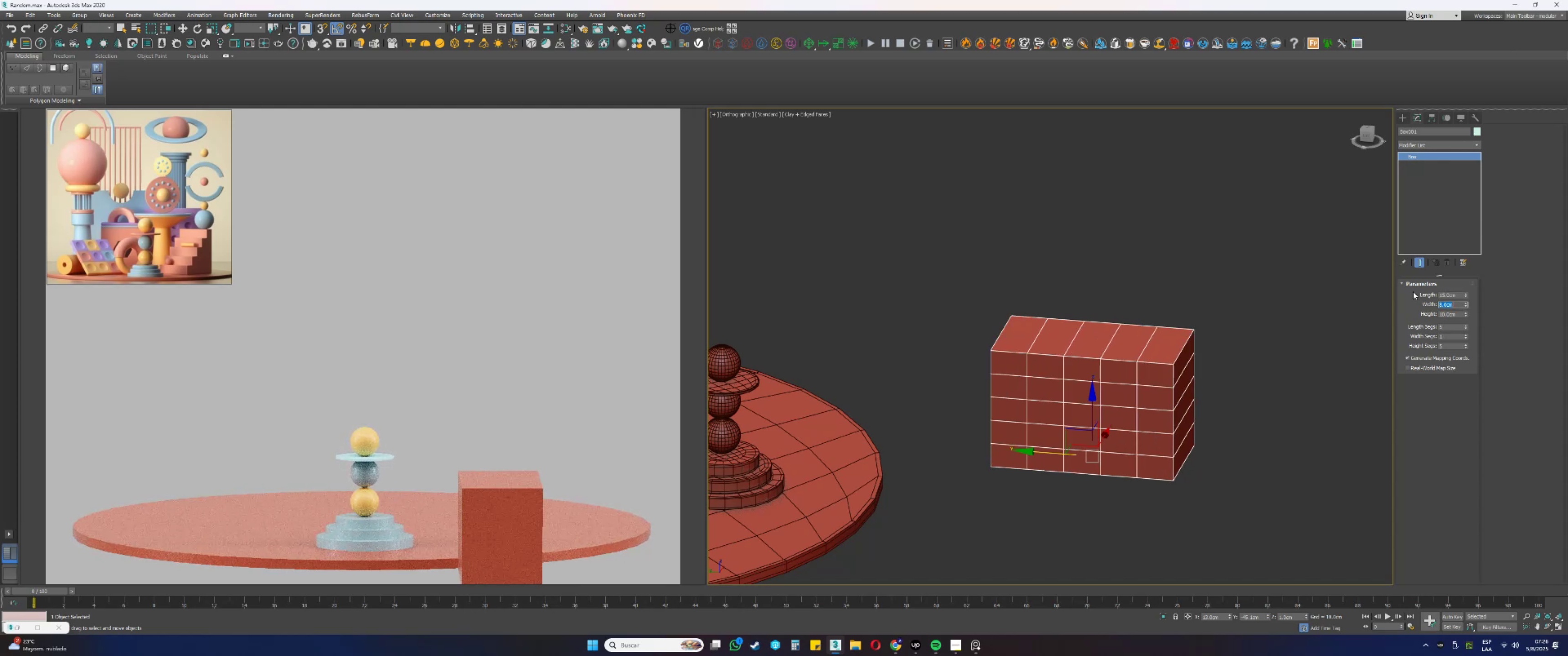 
key(Numpad1)
 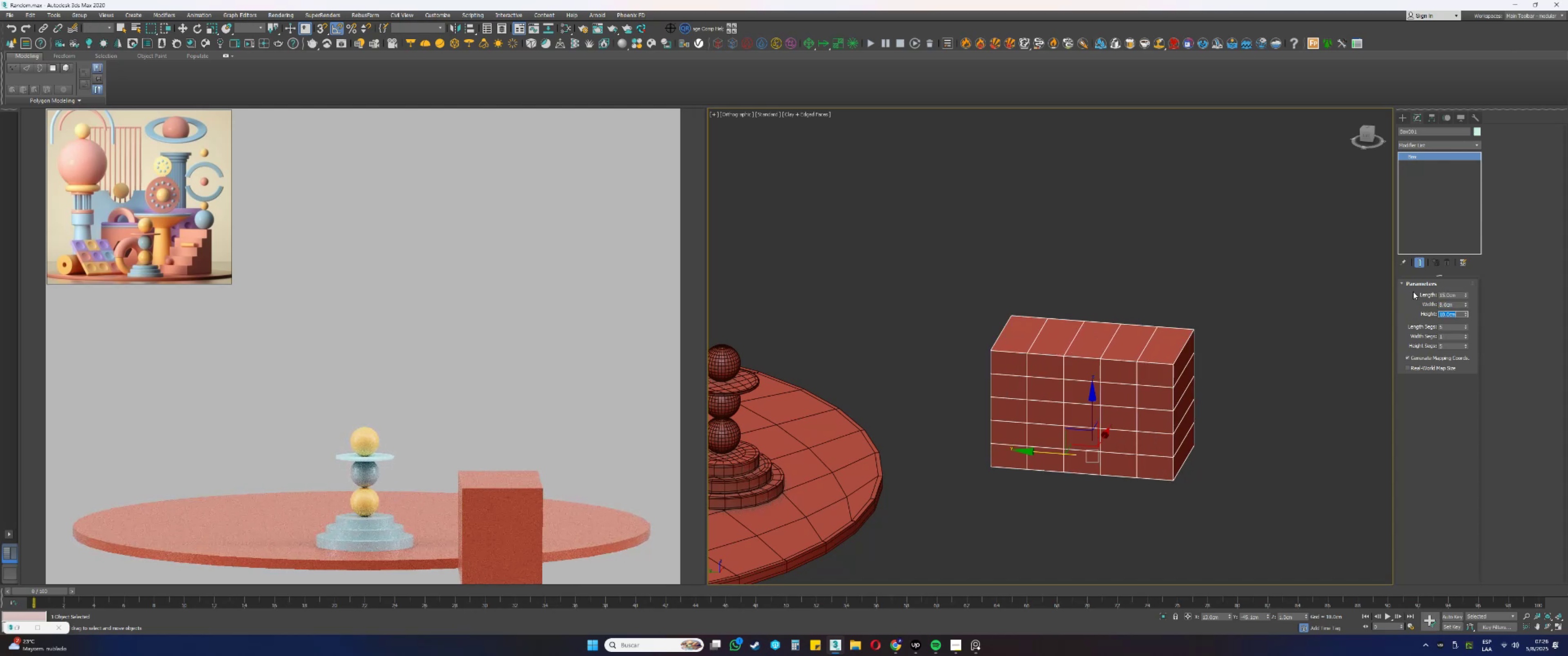 
key(Numpad5)
 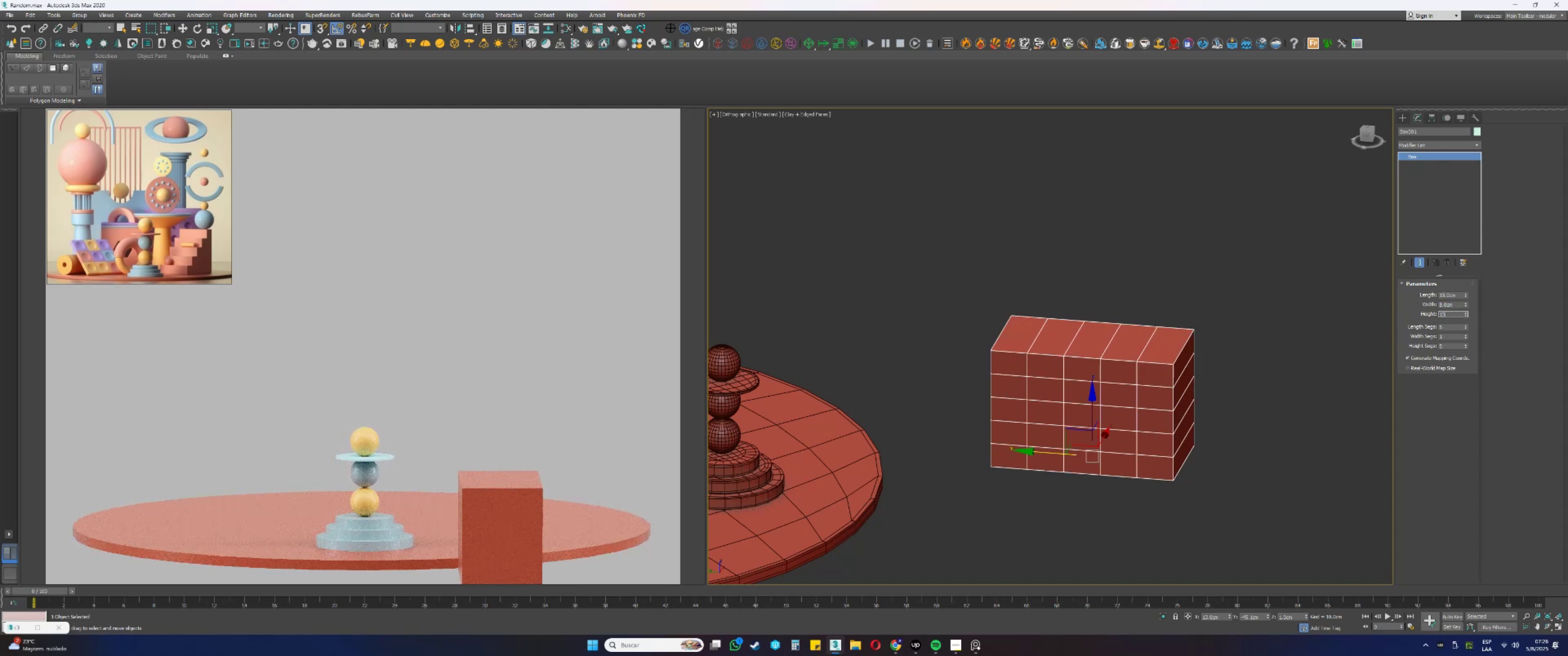 
key(NumpadEnter)
 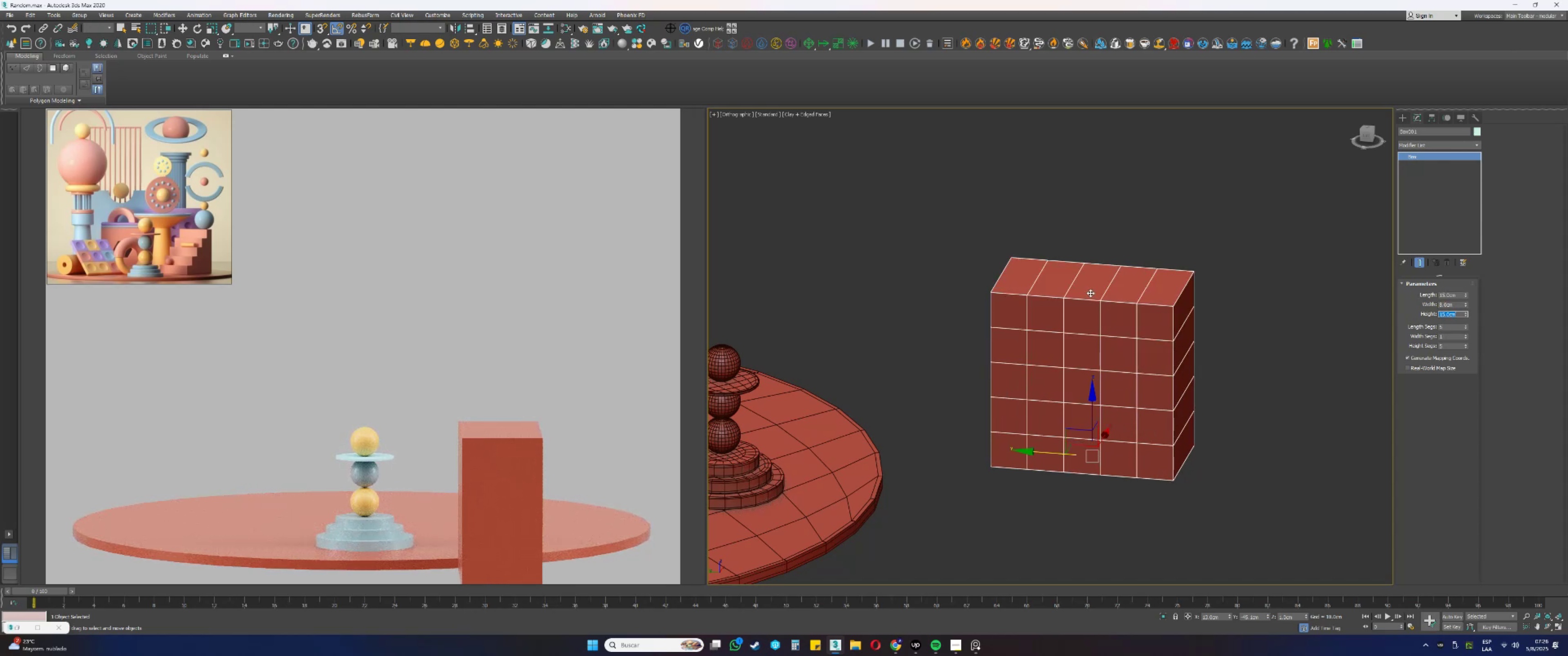 
scroll: coordinate [1076, 332], scroll_direction: up, amount: 1.0
 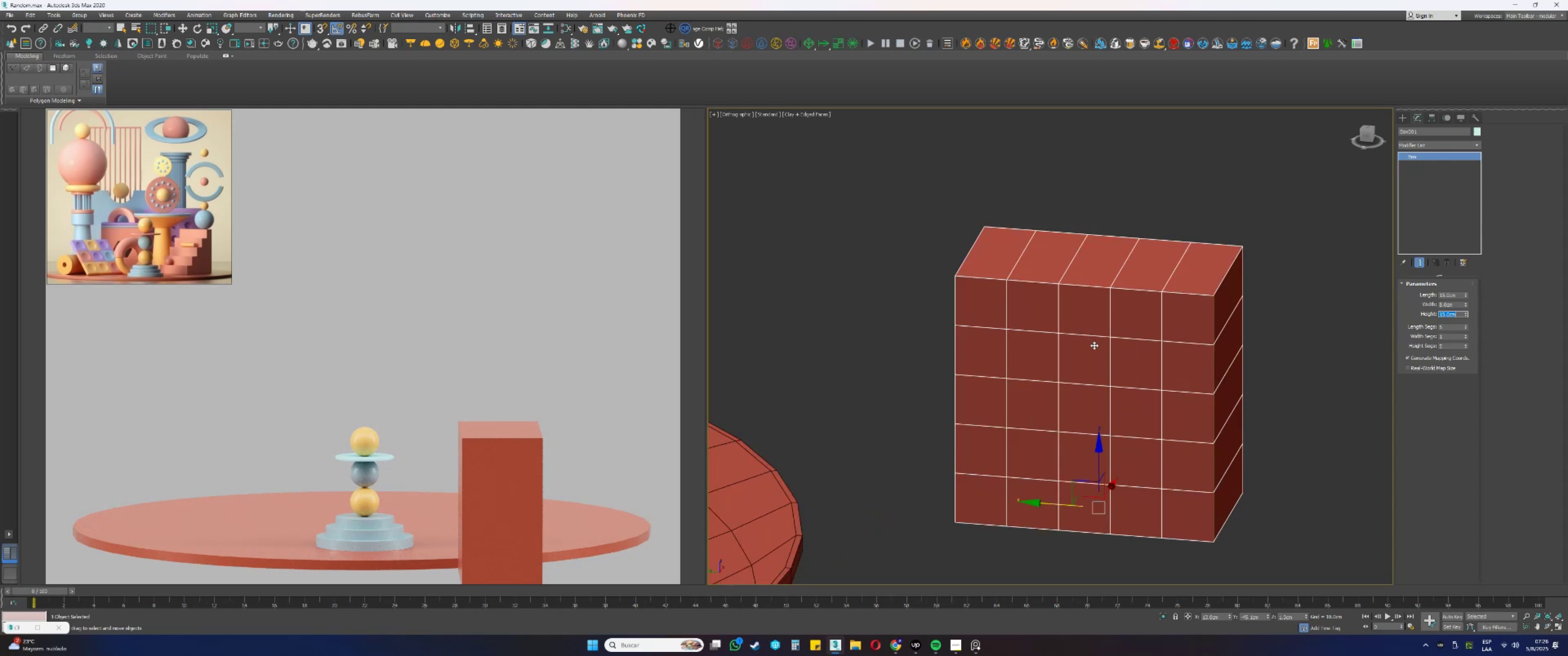 
hold_key(key=AltLeft, duration=0.74)
 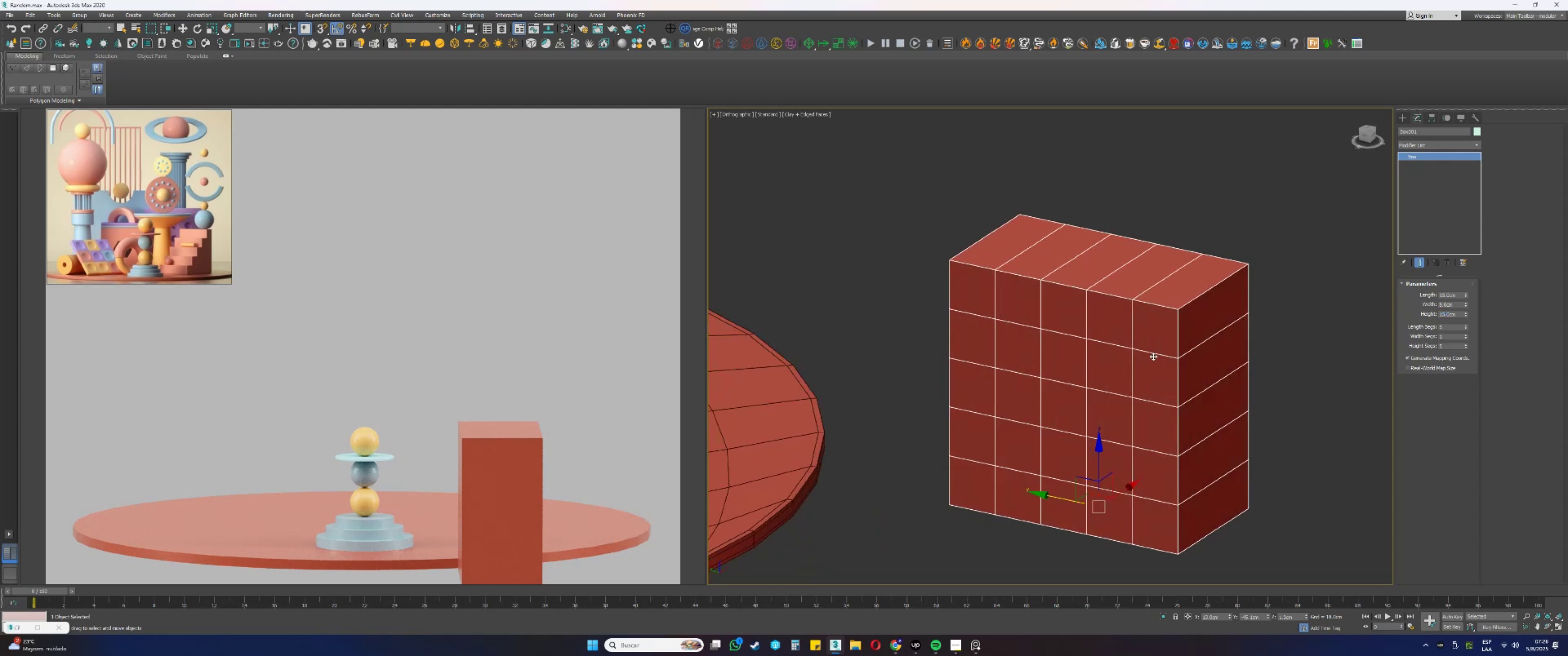 
hold_key(key=AltLeft, duration=0.69)
 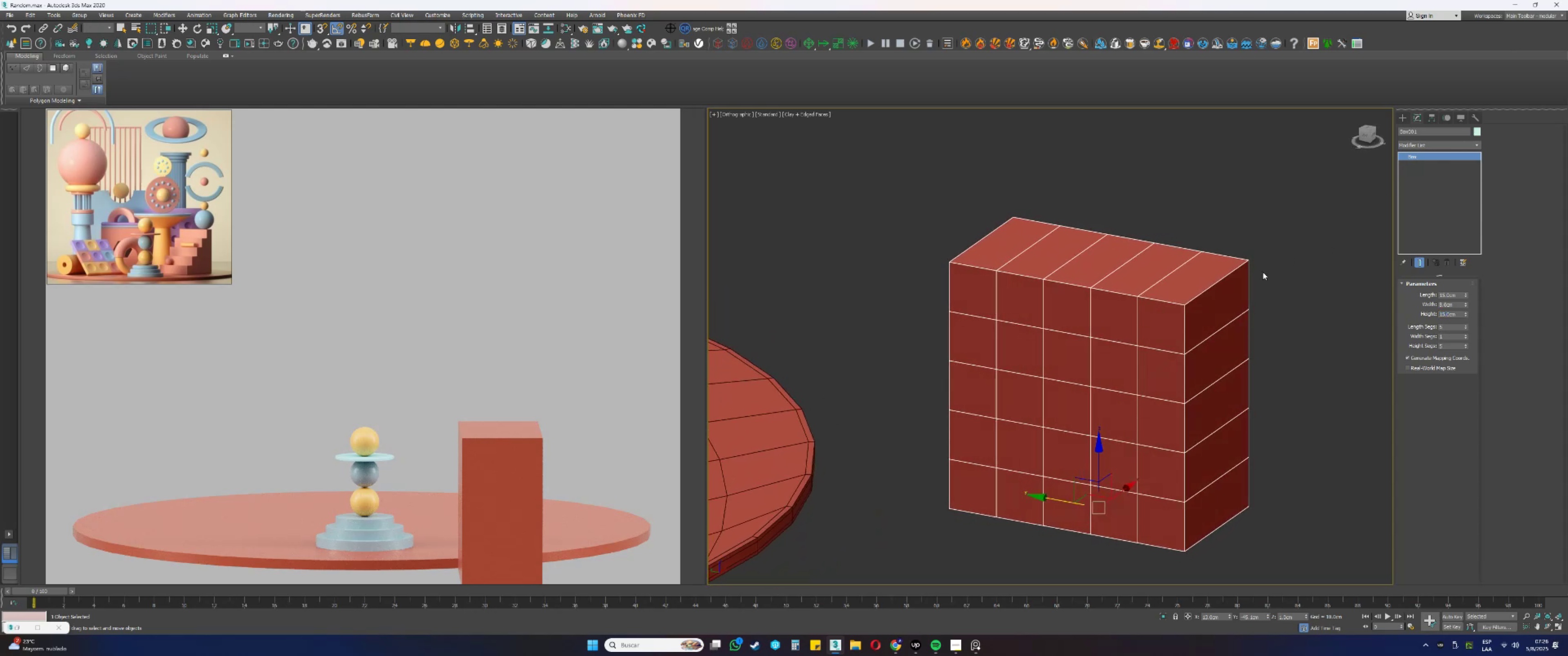 
hold_key(key=AltLeft, duration=0.61)
 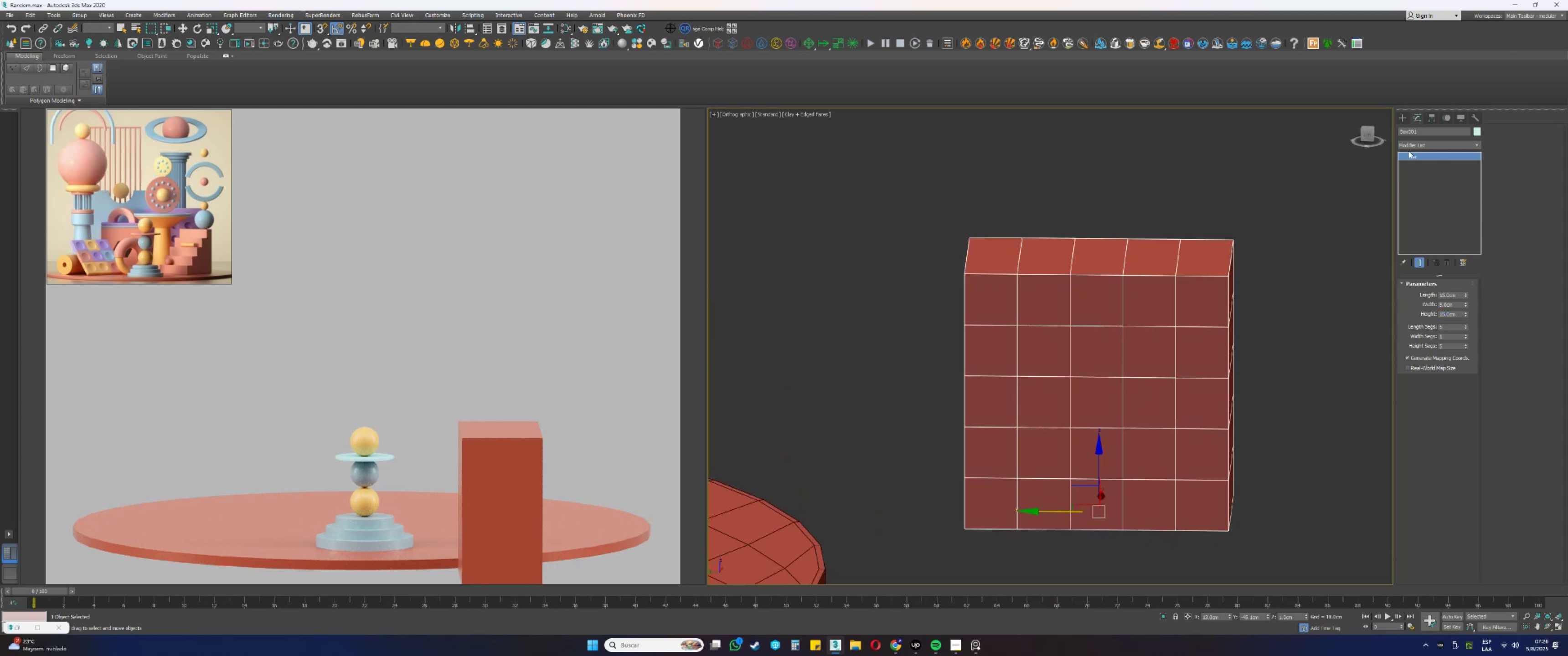 
left_click([1411, 142])
 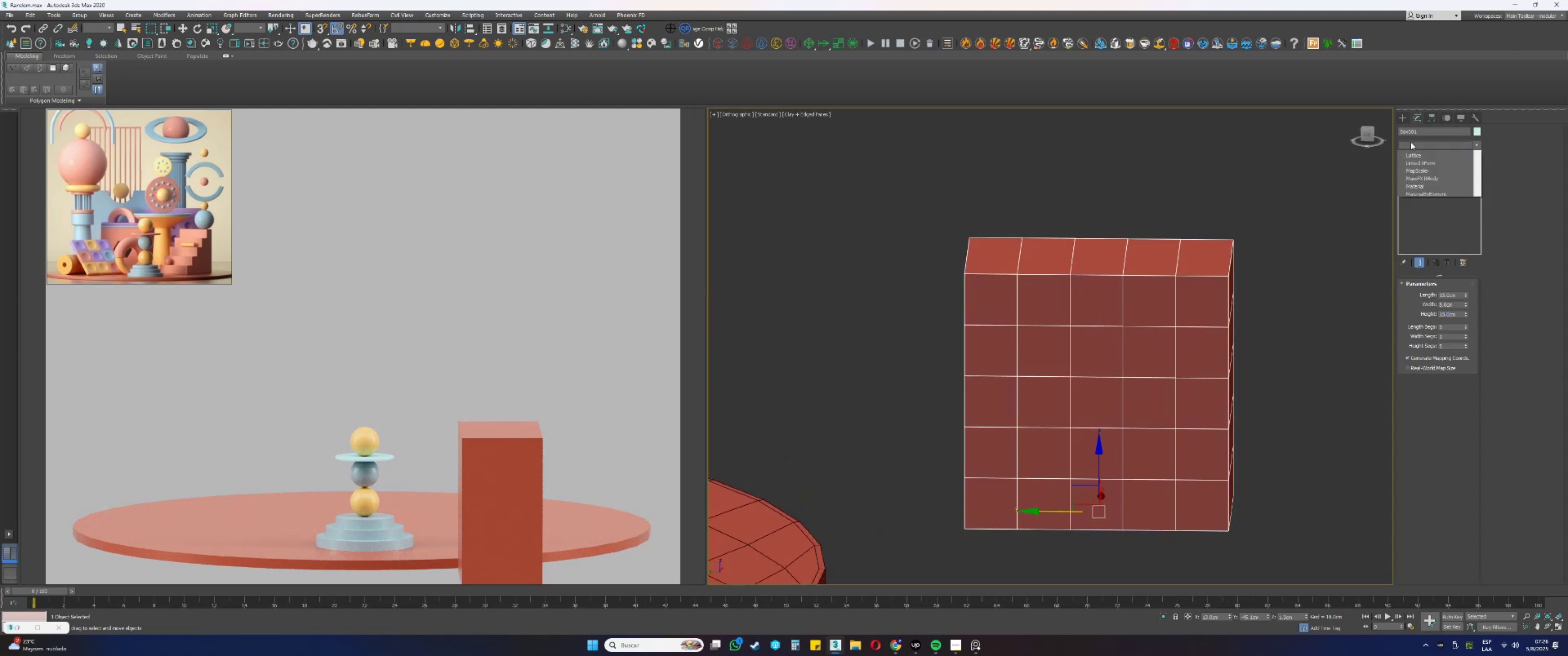 
key(E)
 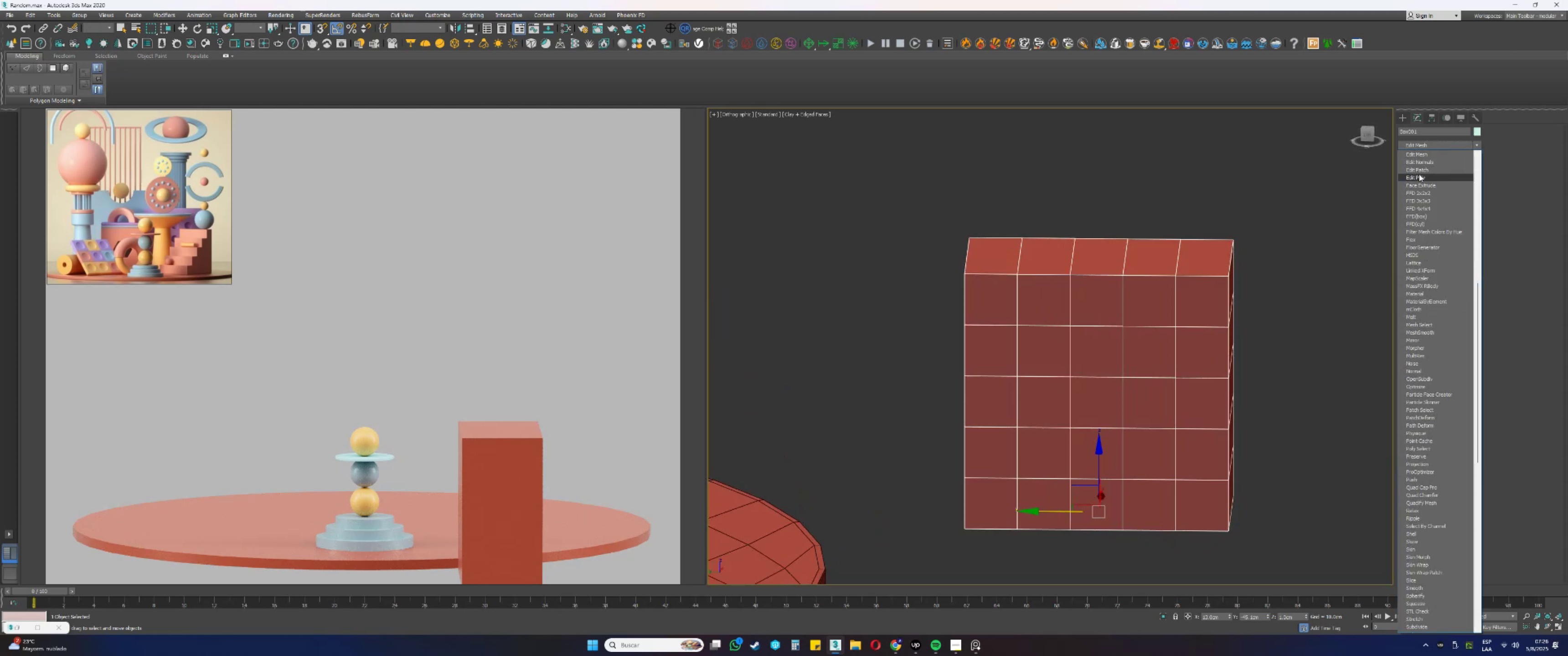 
left_click([1419, 174])
 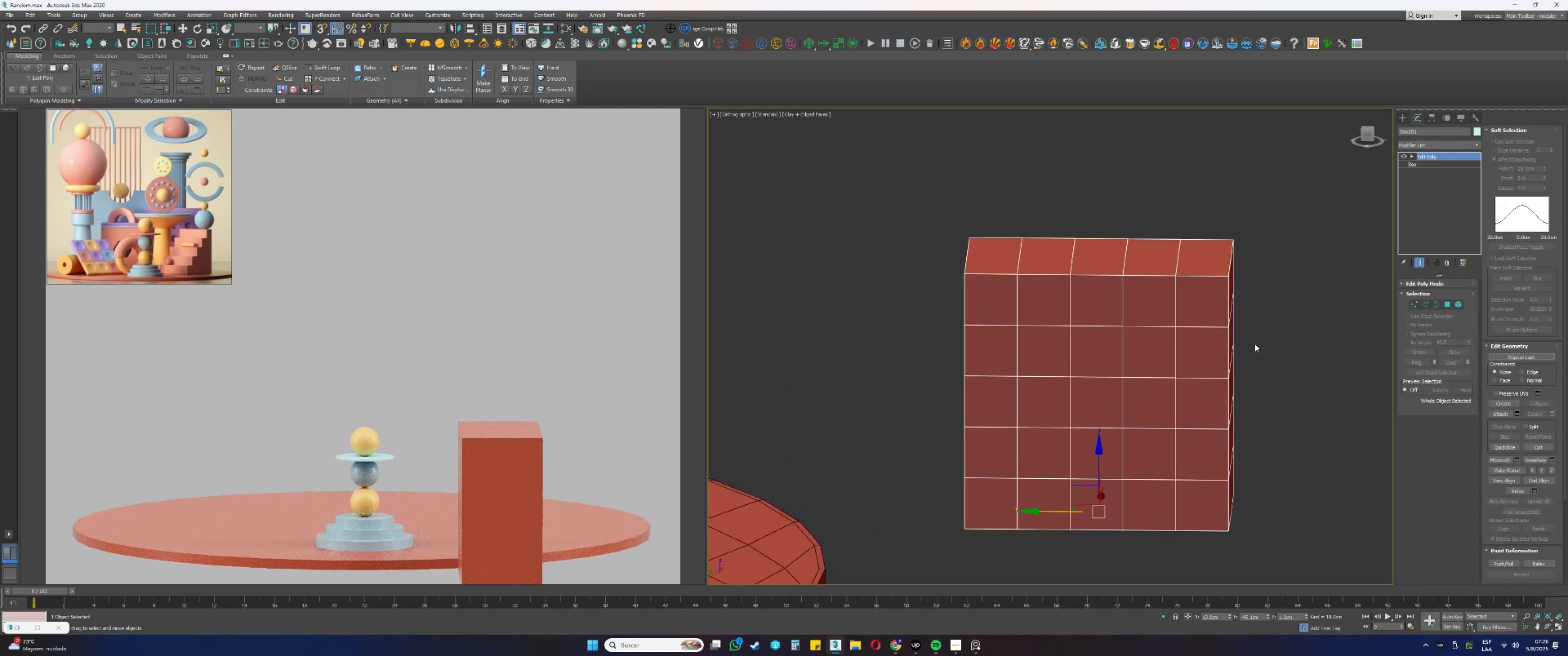 
hold_key(key=AltLeft, duration=0.34)
 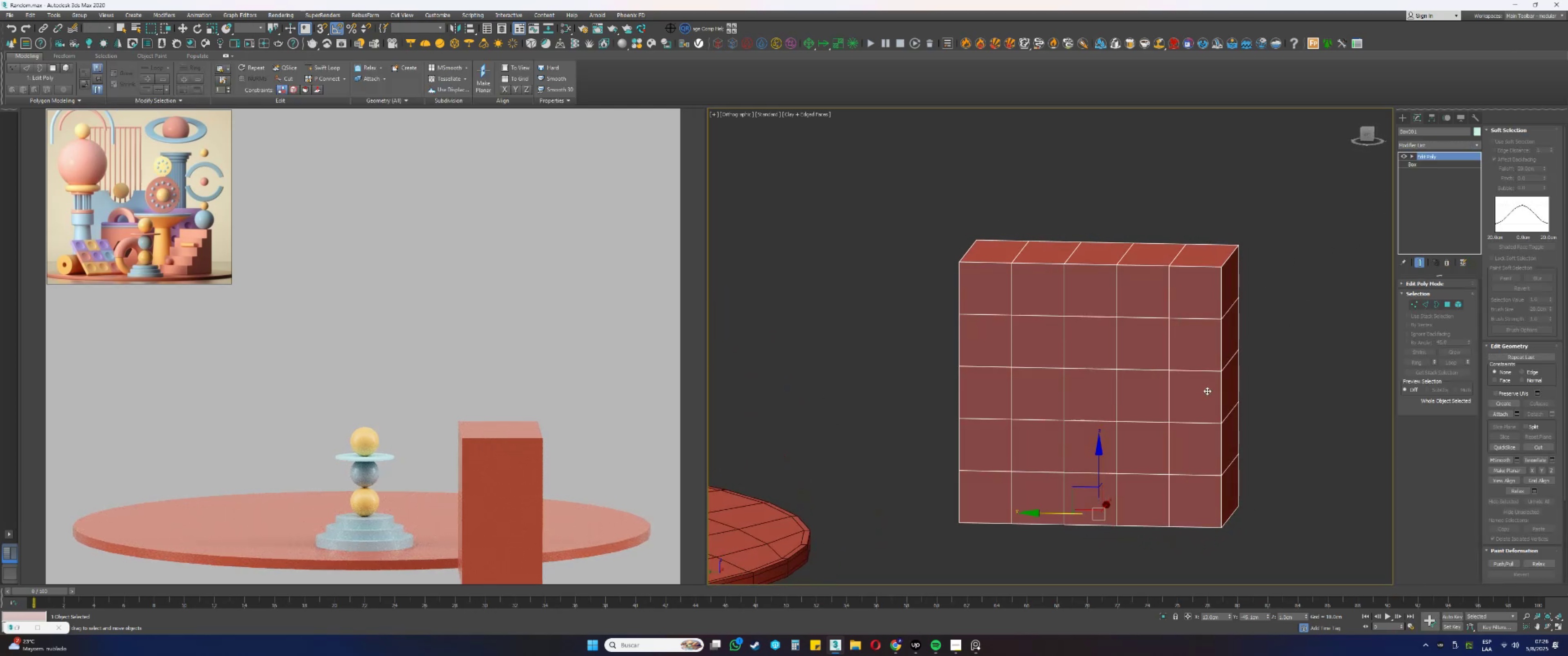 
key(4)
 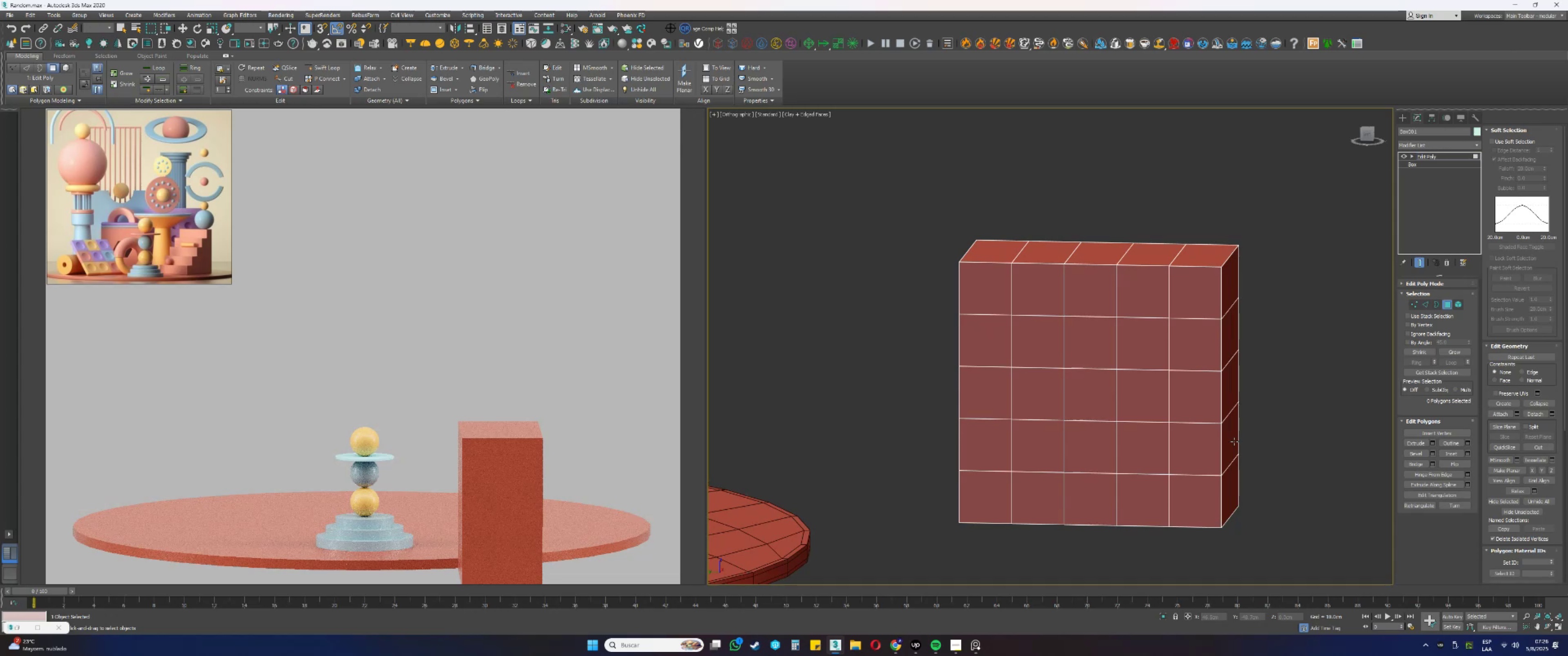 
left_click([1211, 447])
 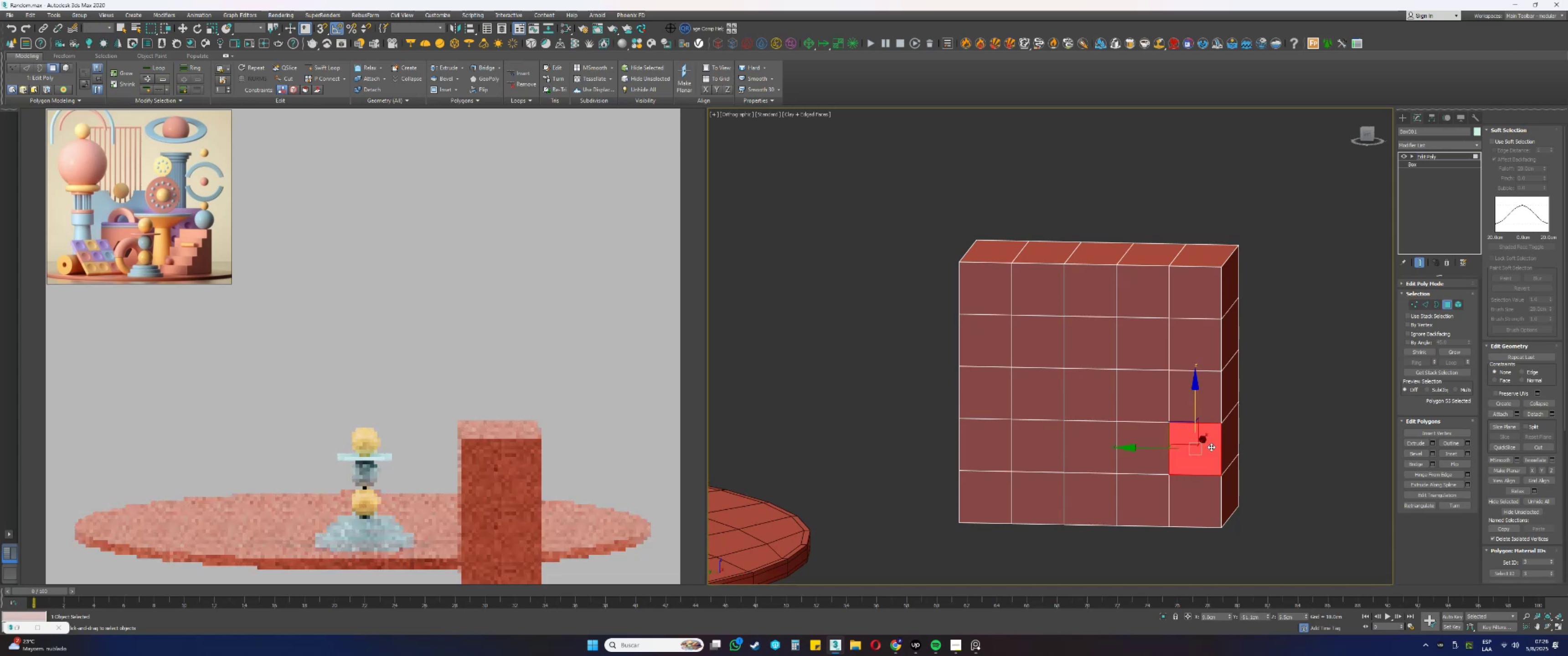 
key(Q)
 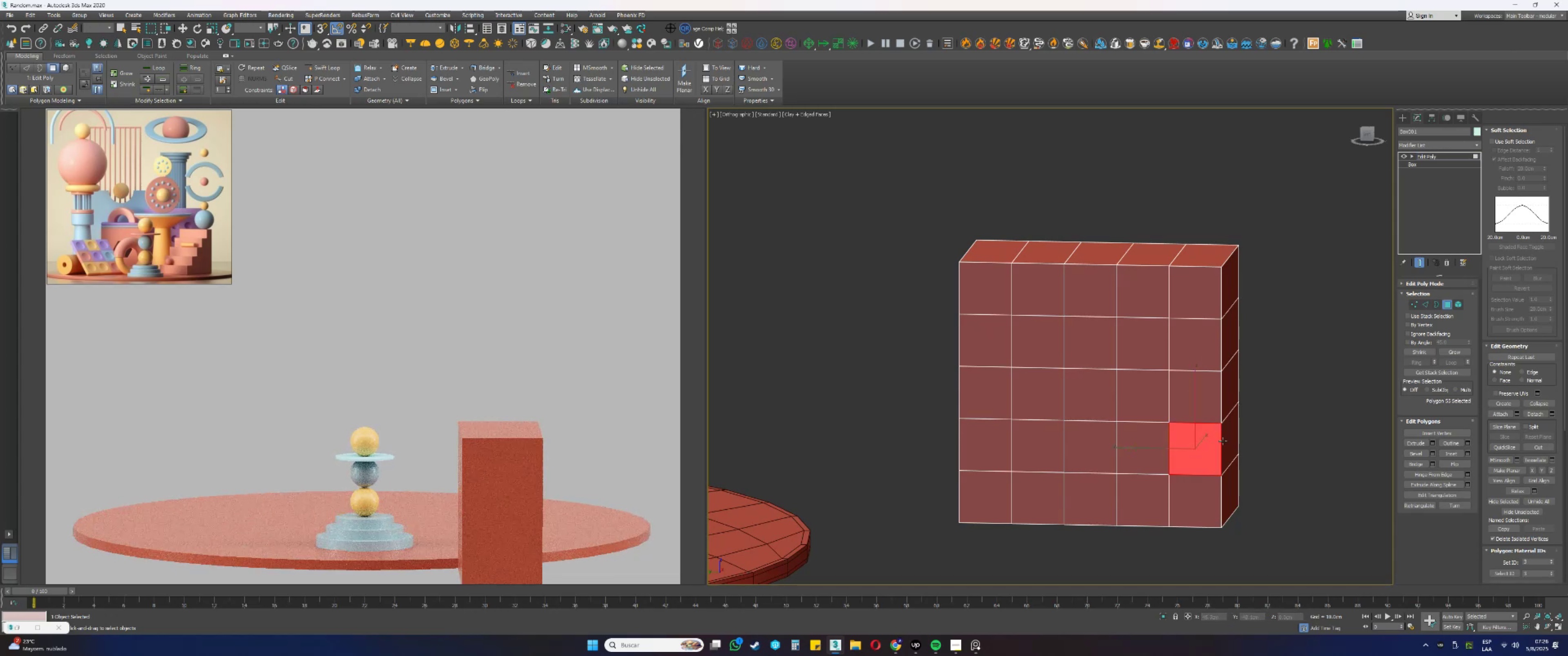 
key(Alt+AltLeft)
 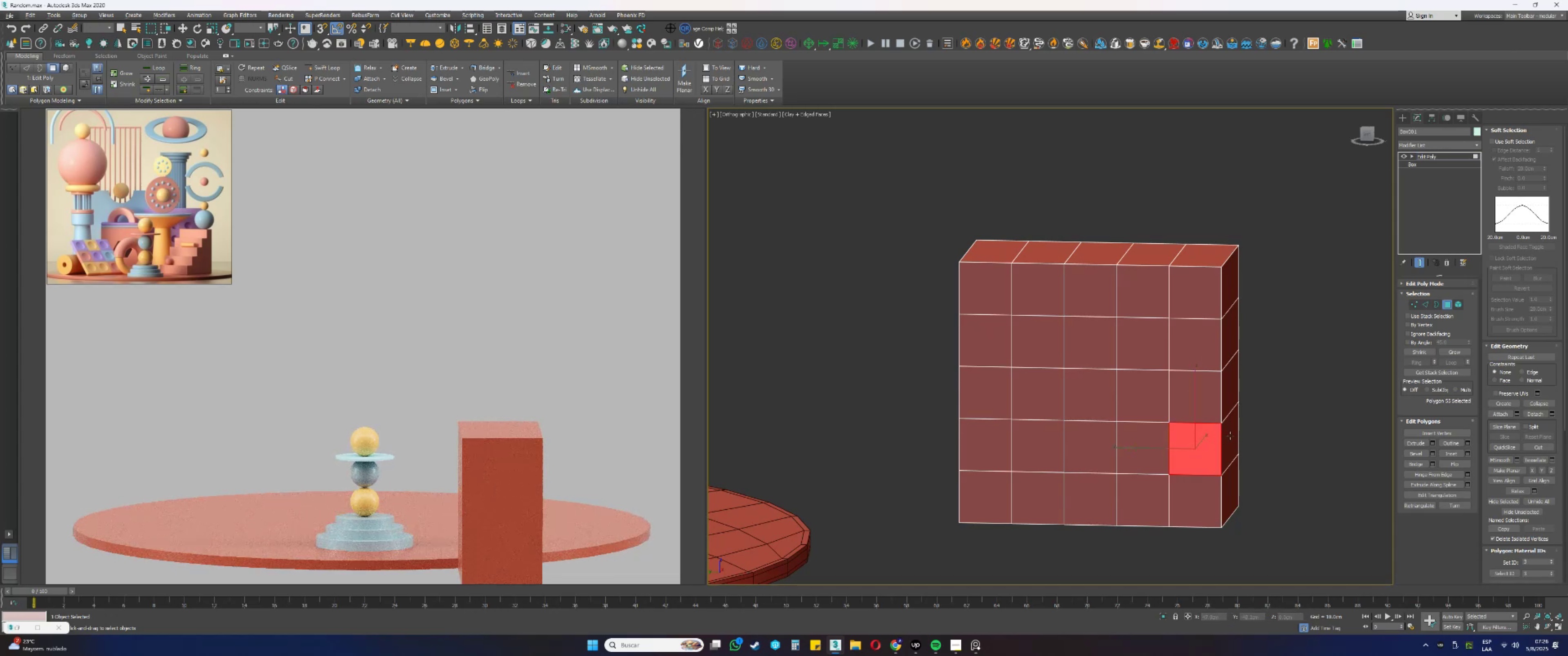 
key(Control+ControlLeft)
 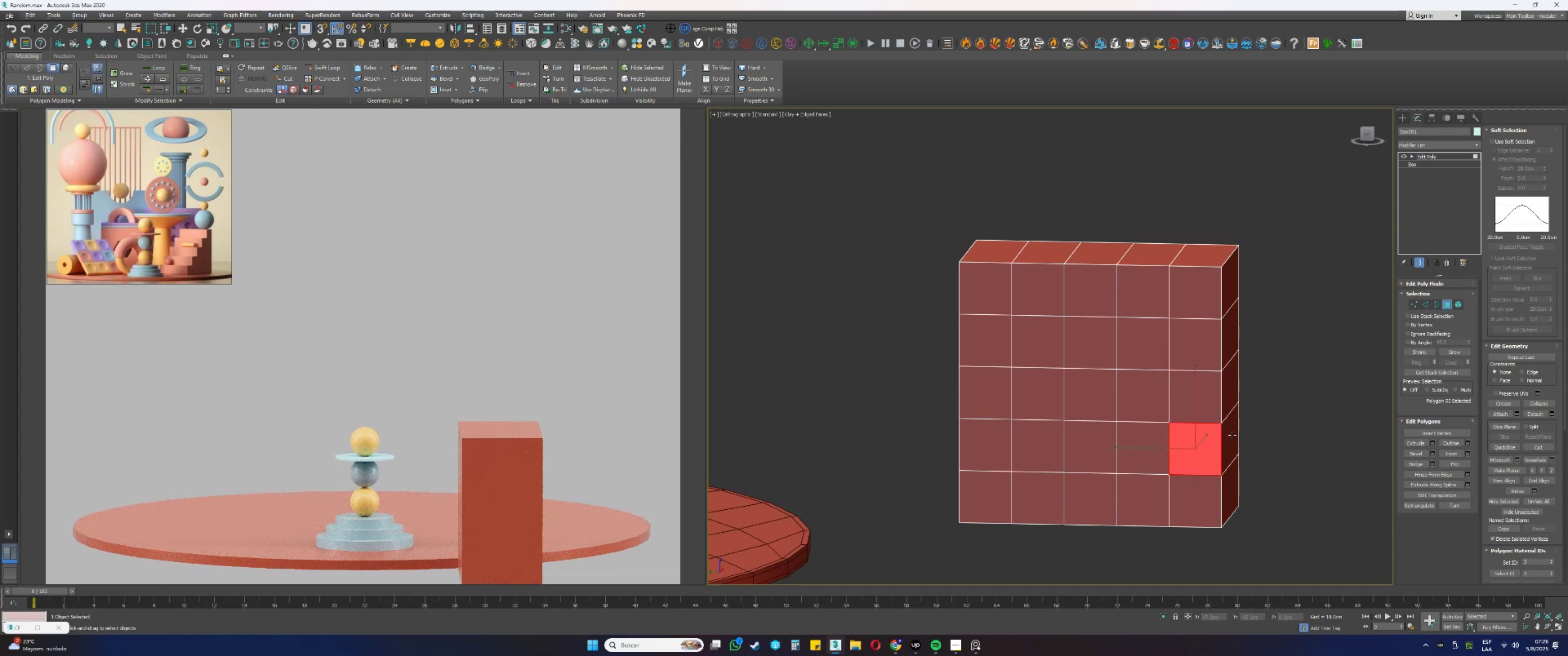 
left_click([1232, 435])
 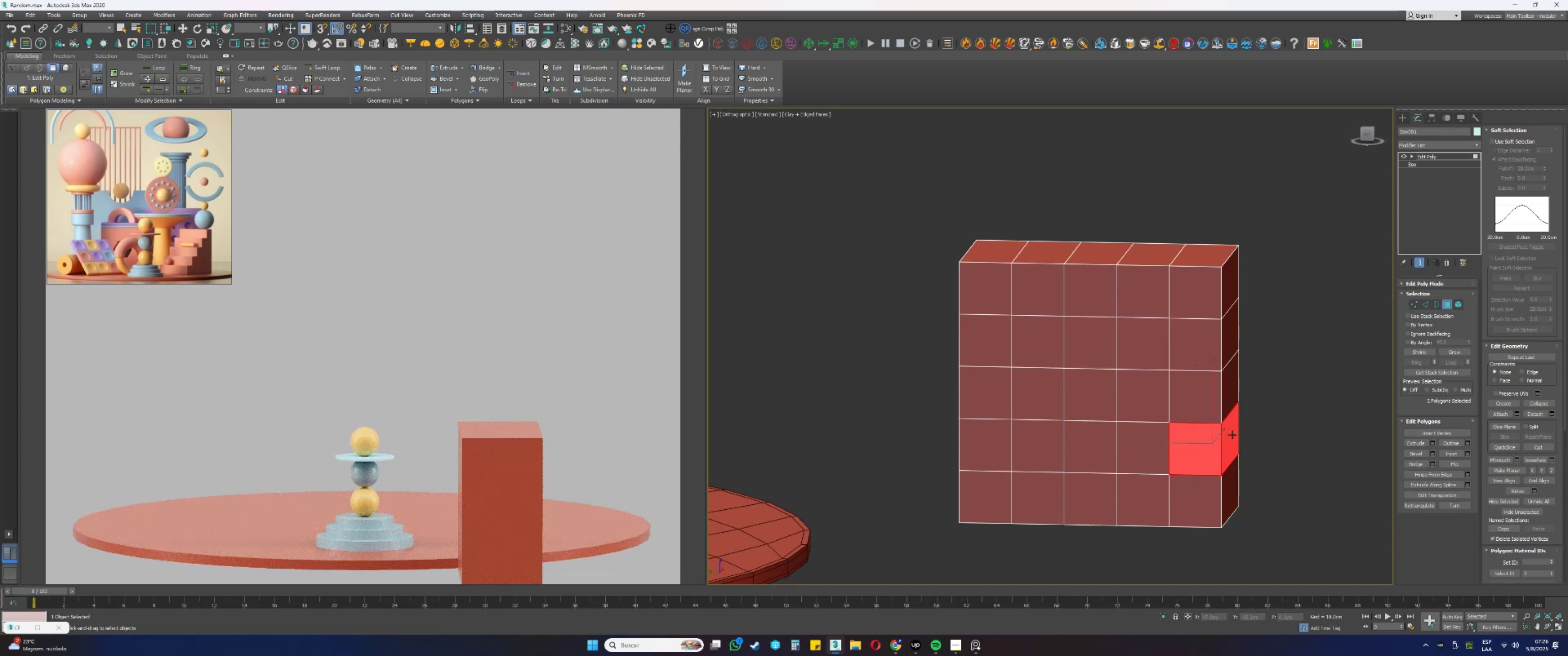 
hold_key(key=AltLeft, duration=0.64)
 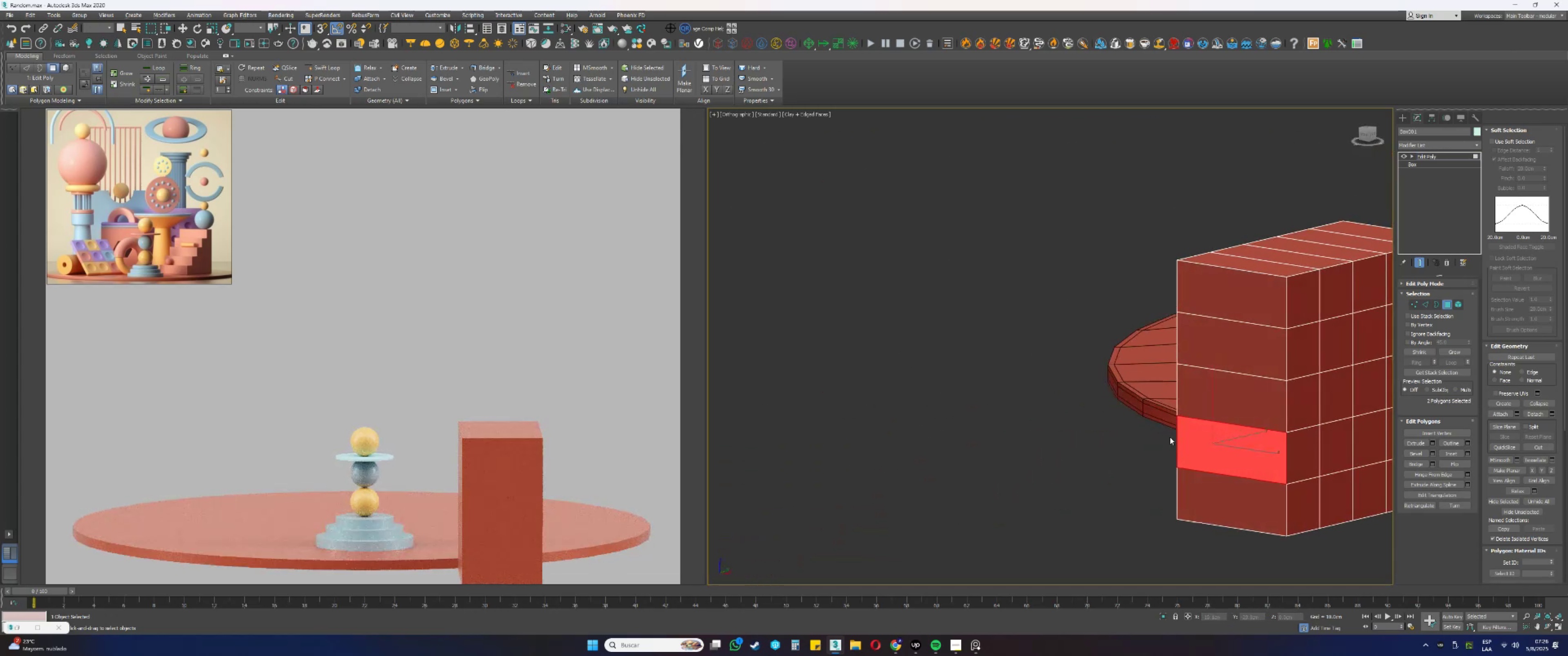 
hold_key(key=ControlLeft, duration=0.51)
left_click([1305, 438])
 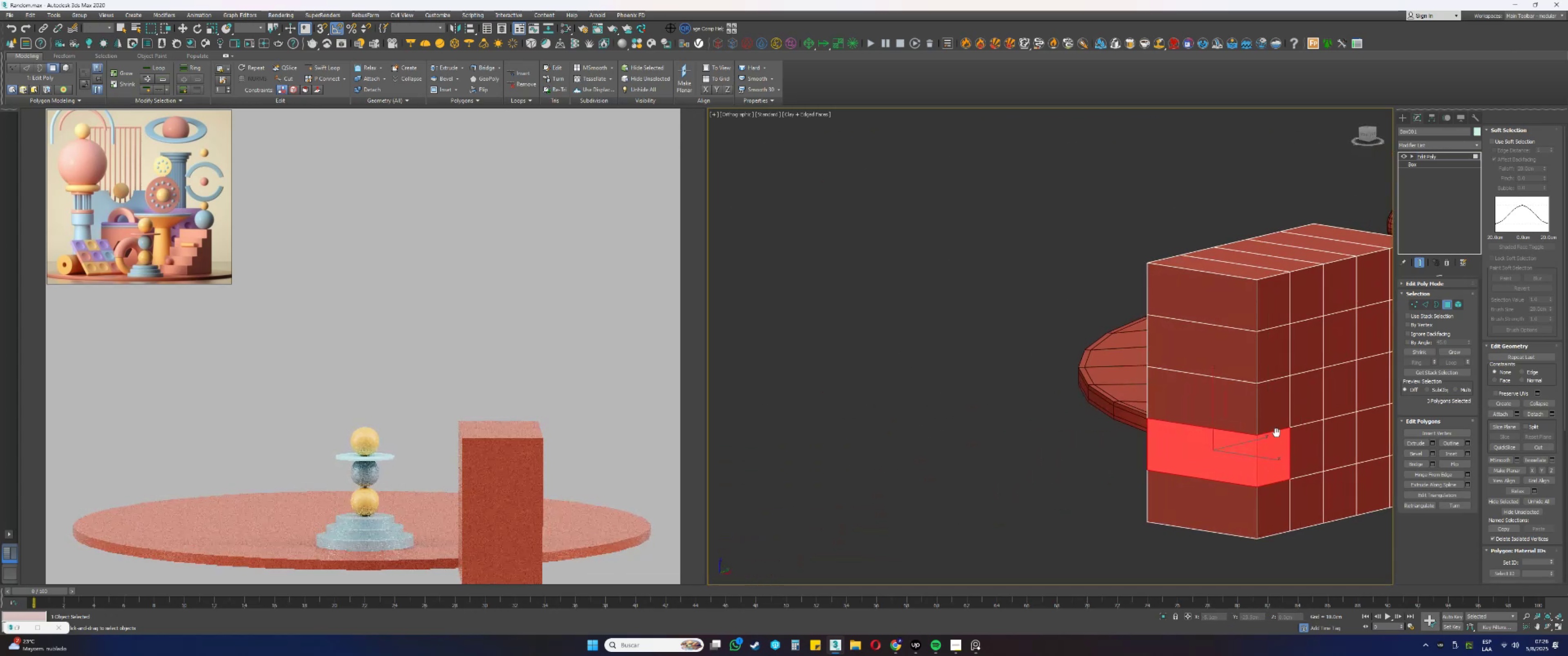 
hold_key(key=AltLeft, duration=0.32)
 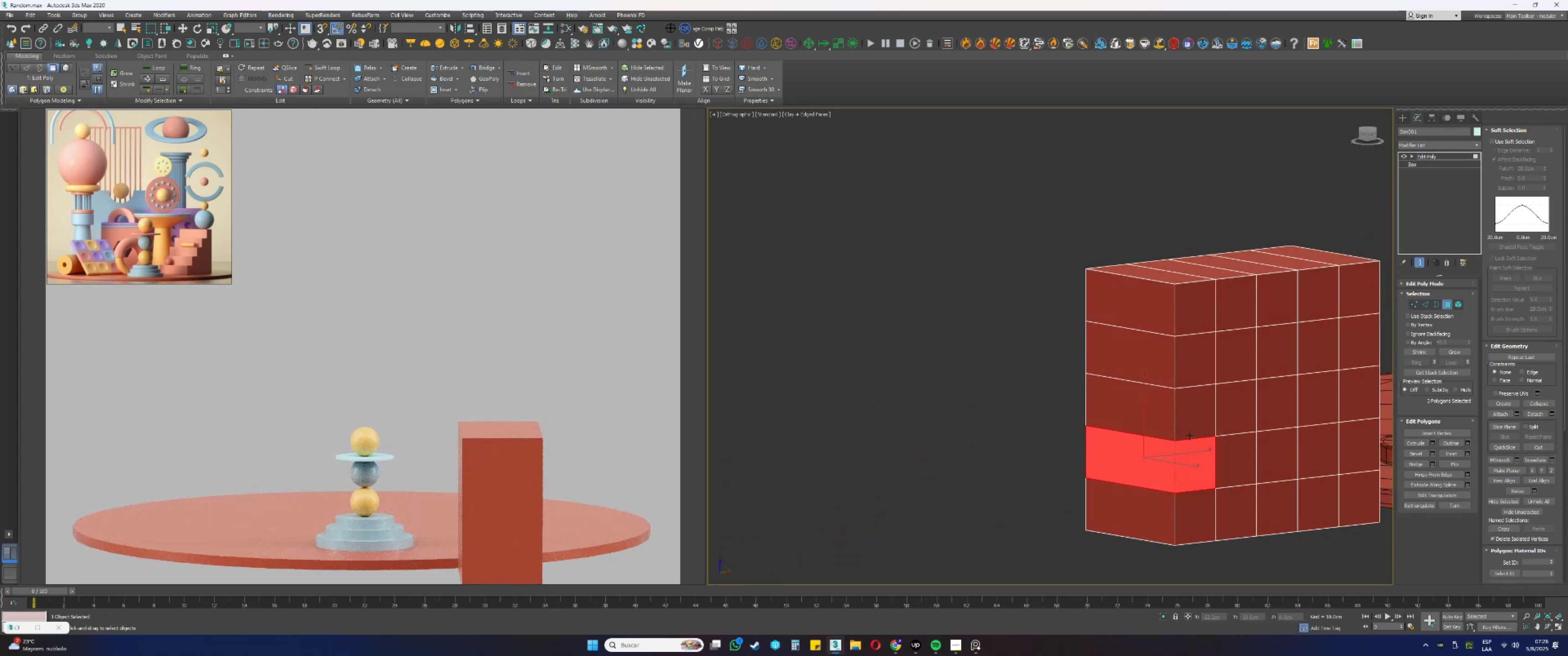 
hold_key(key=ControlLeft, duration=0.53)
double_click([1145, 407])
 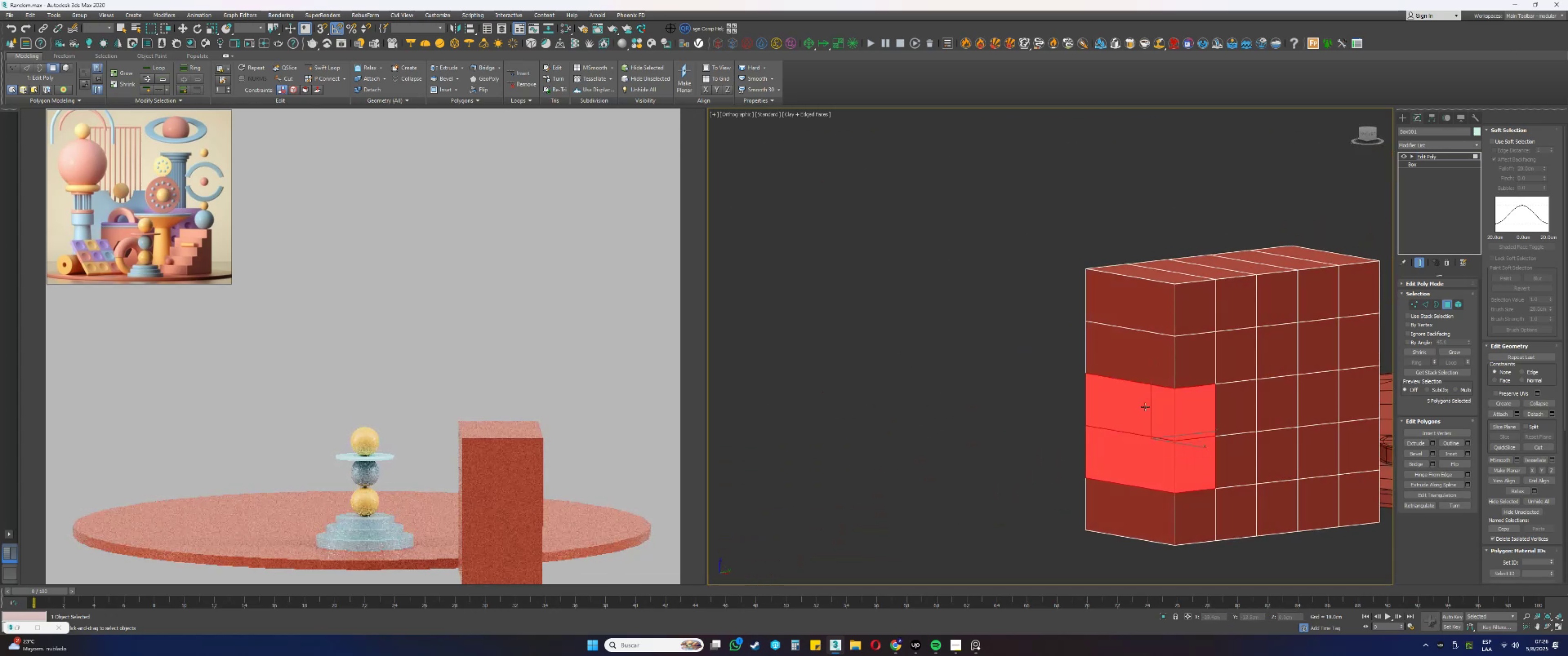 
hold_key(key=AltLeft, duration=0.56)
 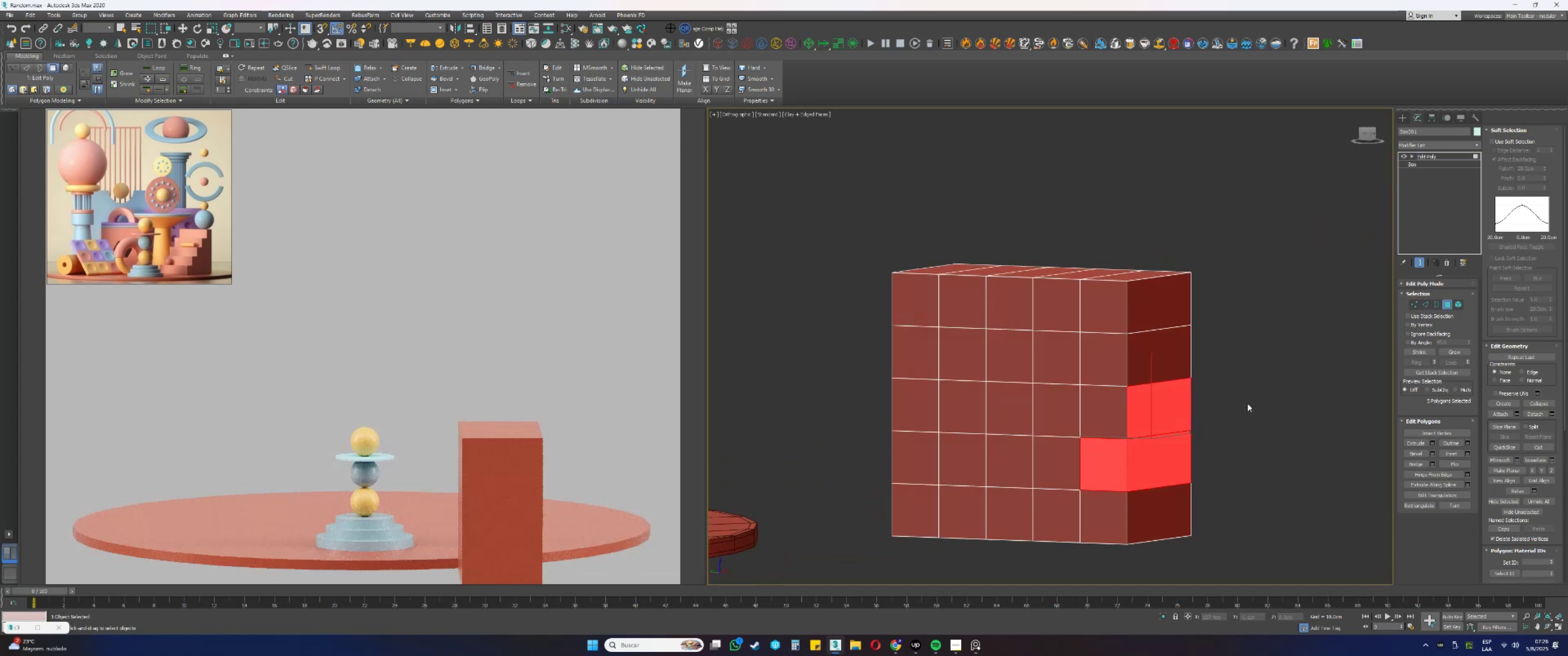 
hold_key(key=ControlLeft, duration=0.71)
left_click([1091, 411])
 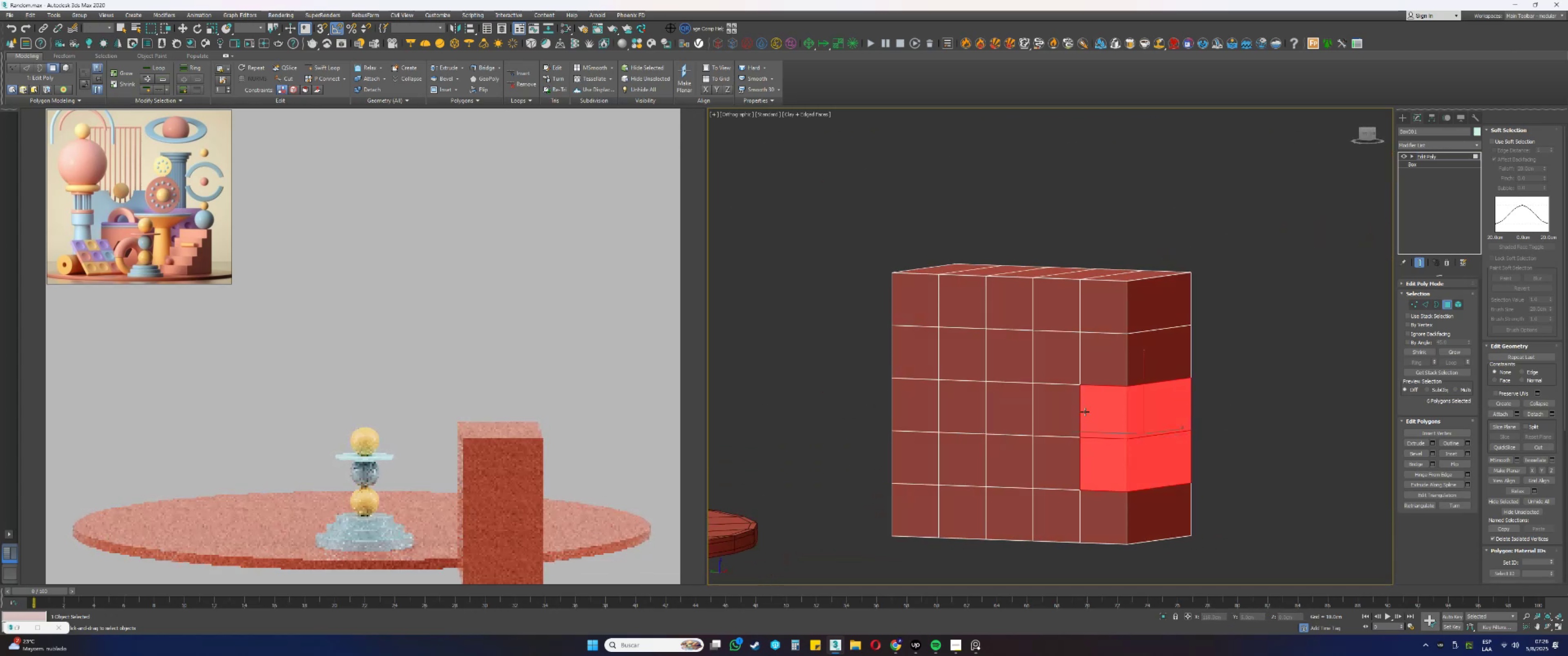 
double_click([1069, 413])
 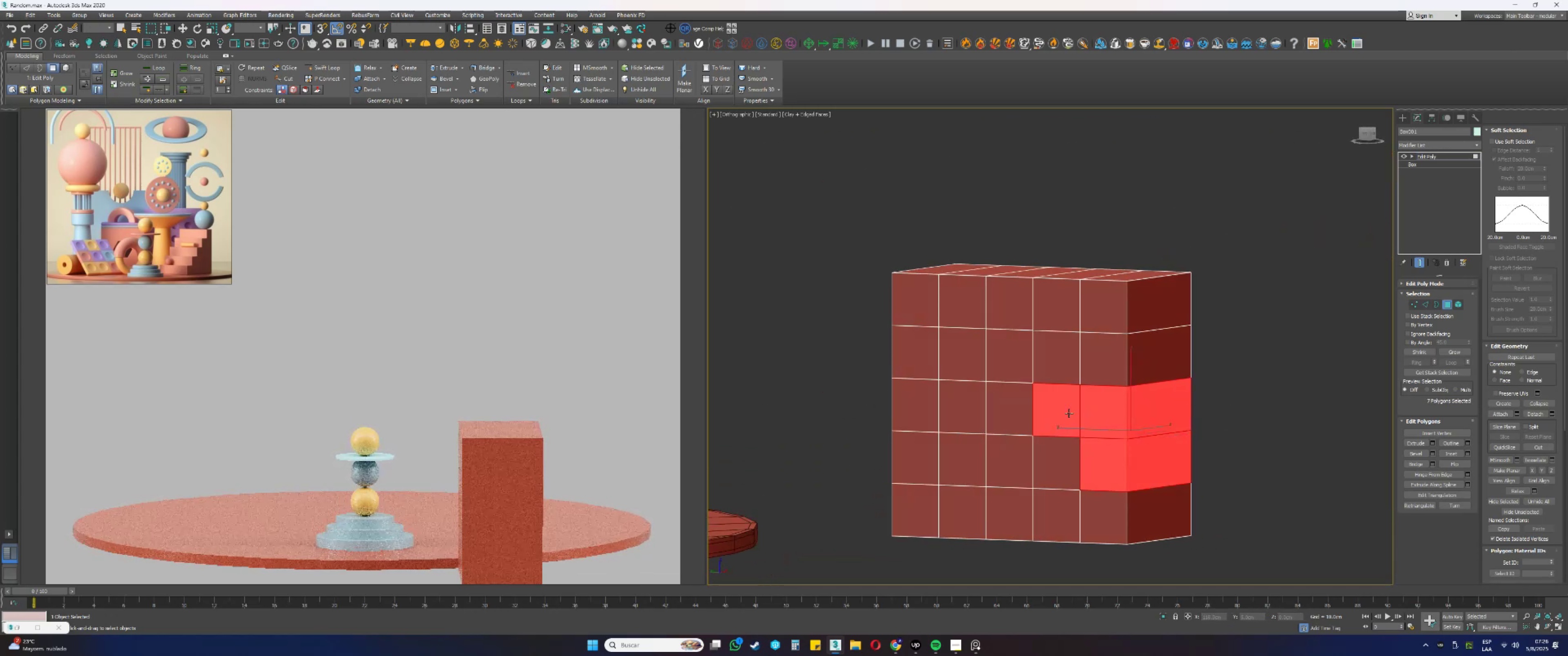 
hold_key(key=AltLeft, duration=0.46)
 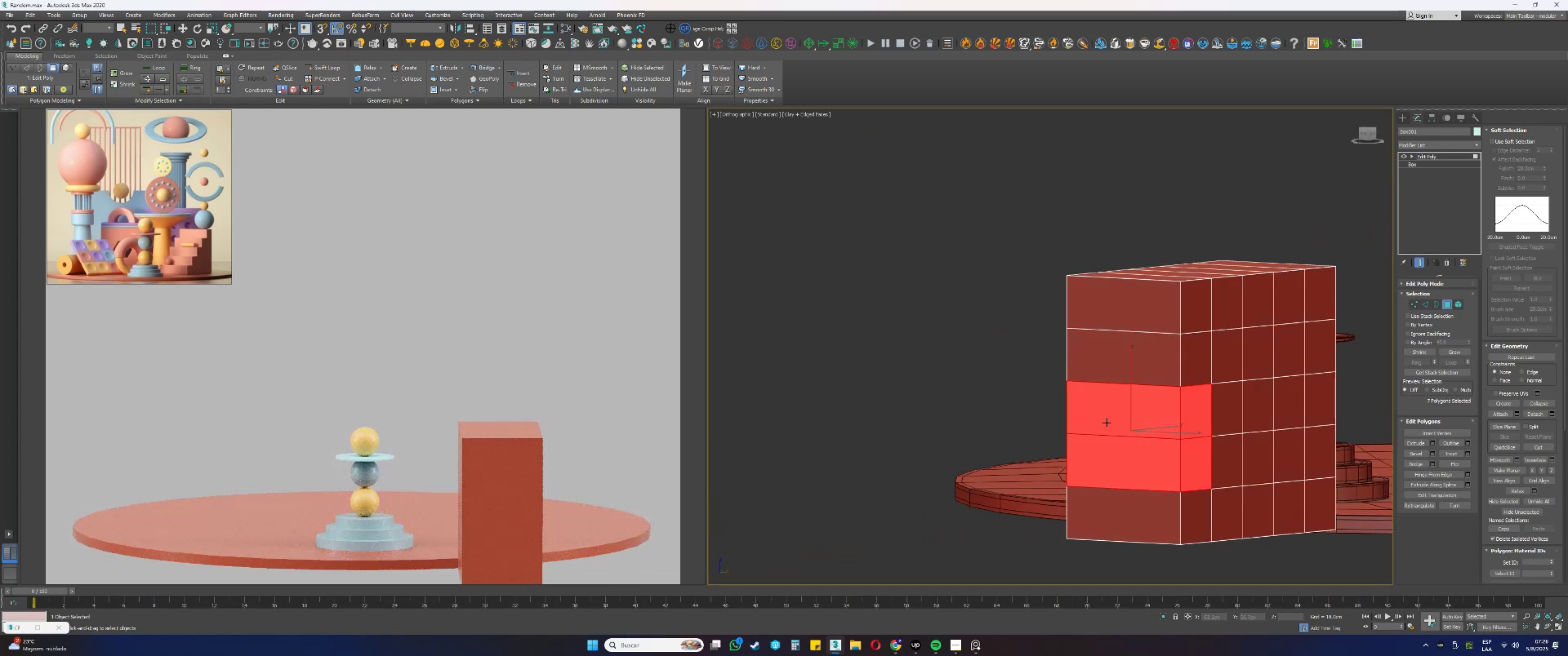 
hold_key(key=ControlLeft, duration=1.52)
left_click([1231, 412])
 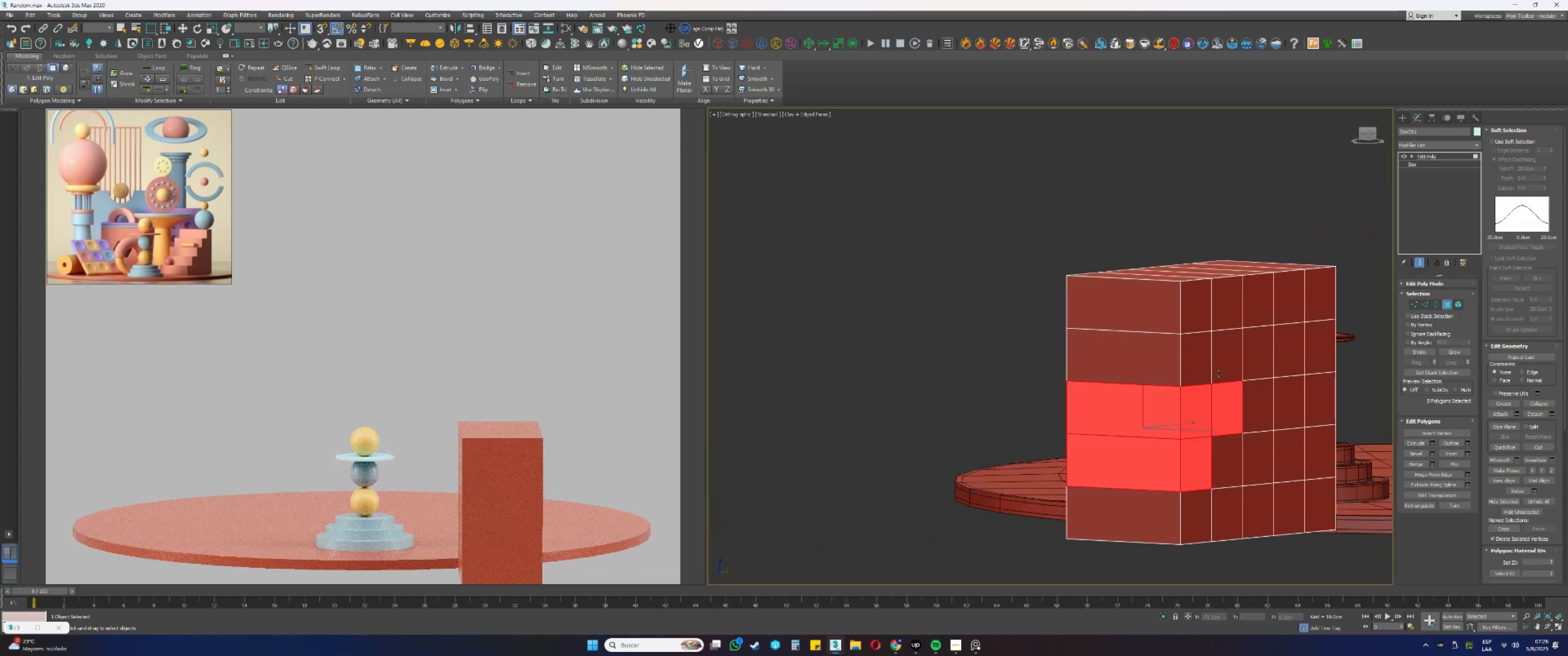 
left_click([1222, 369])
 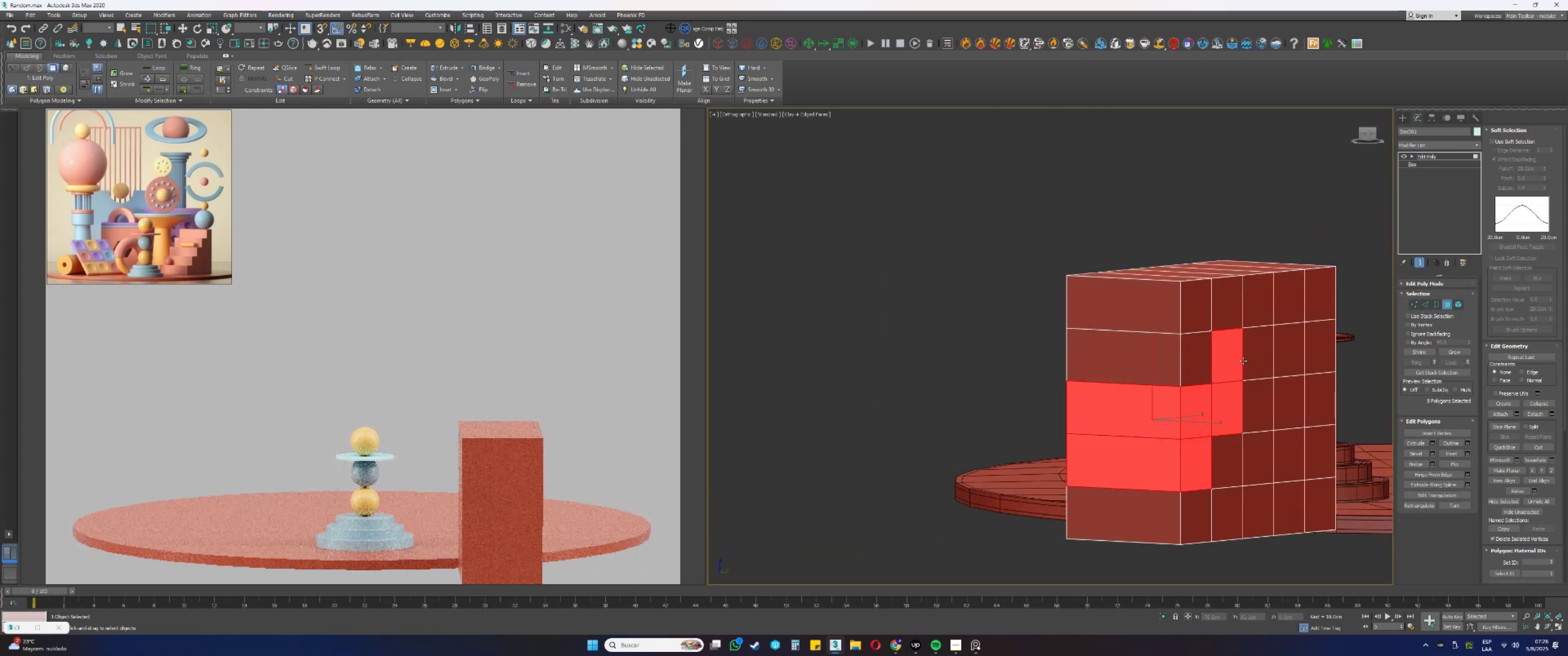 
hold_key(key=ControlLeft, duration=1.14)
left_click([1252, 364])
 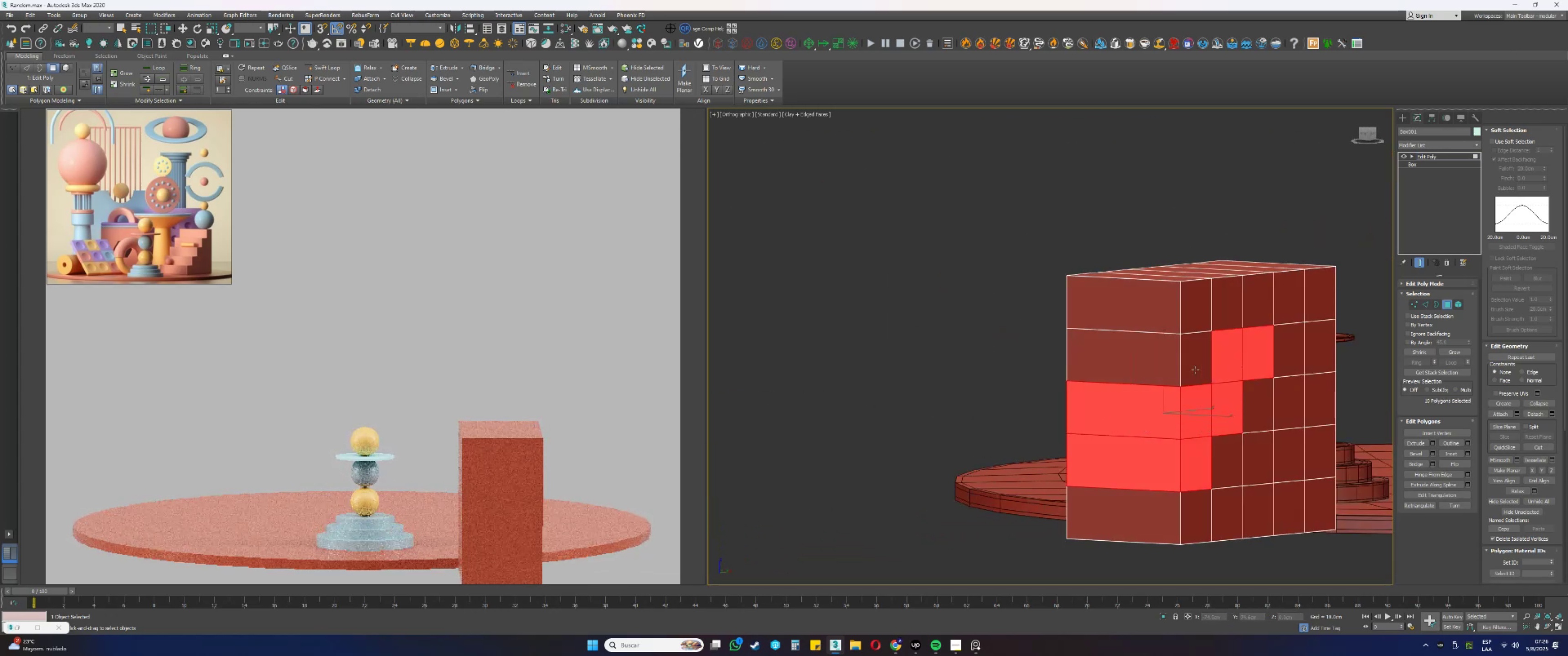 
double_click([1186, 366])
 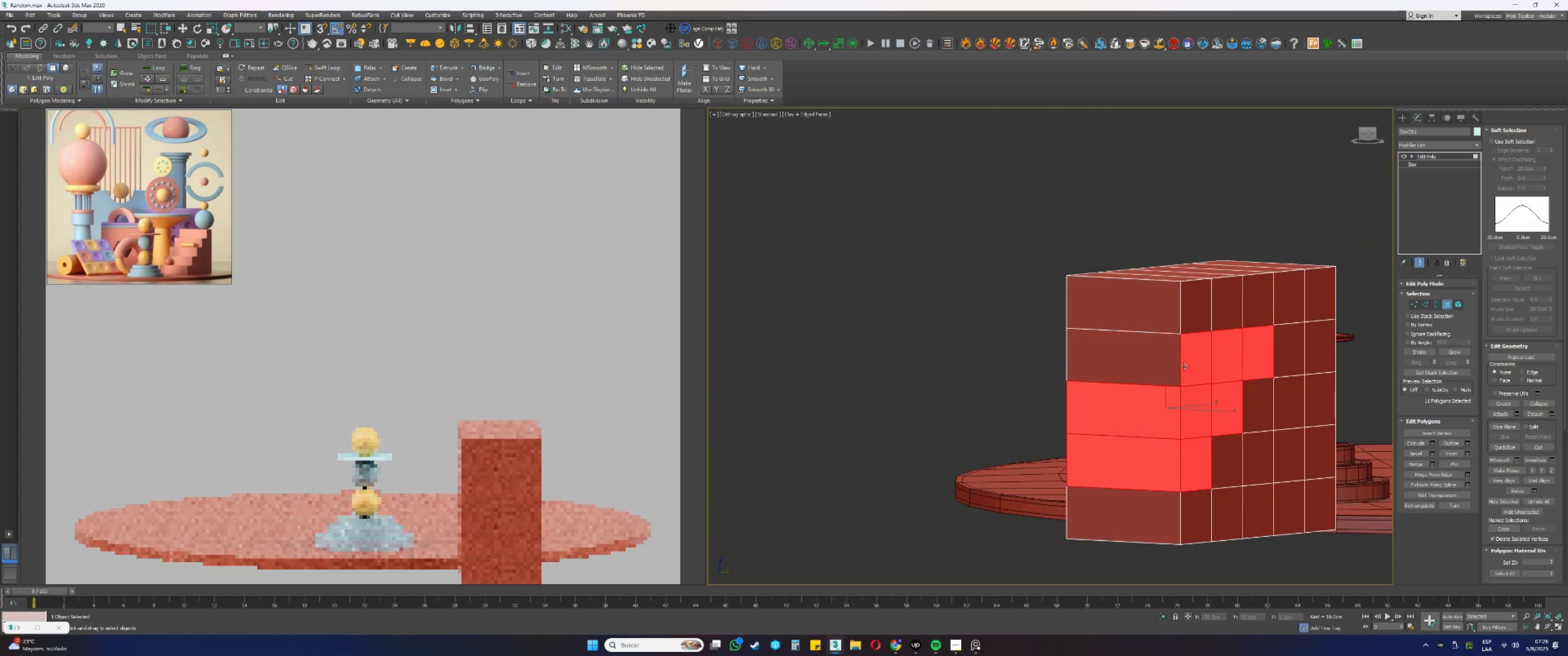 
triple_click([1155, 362])
 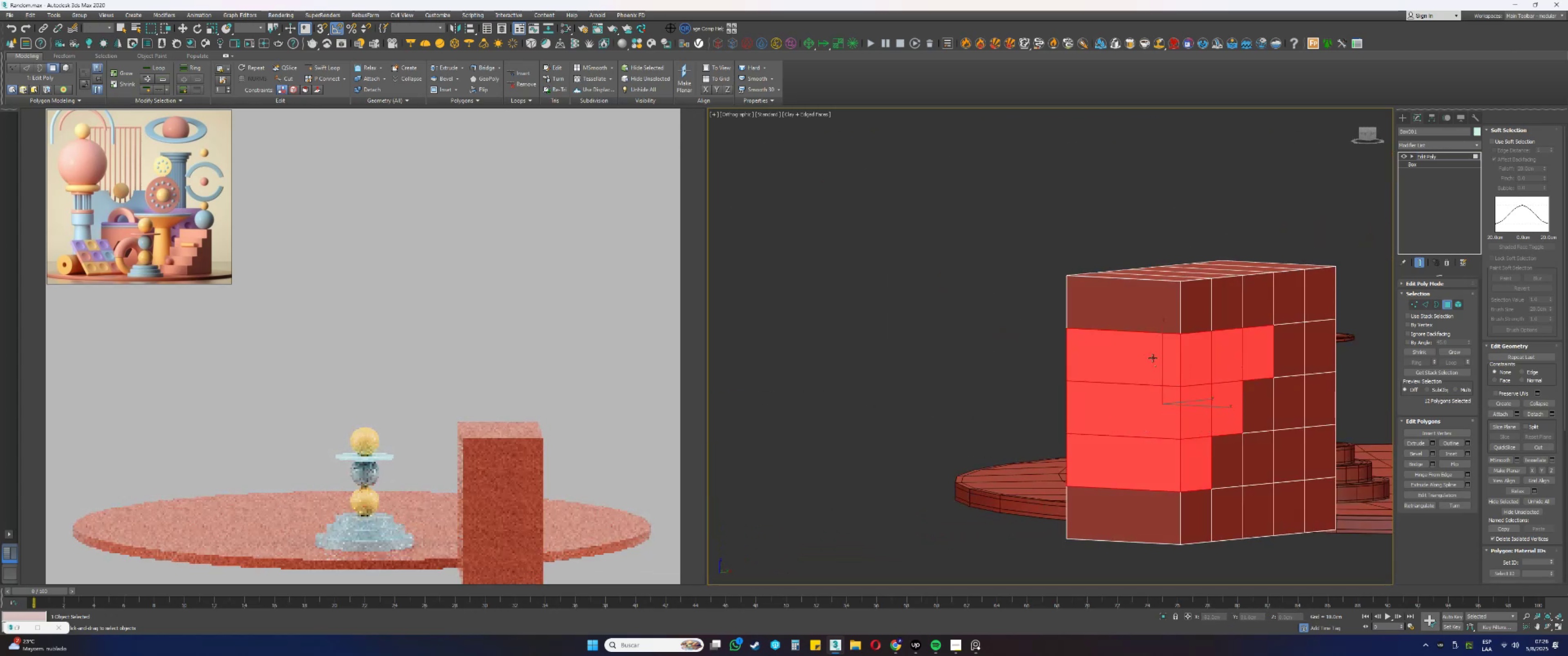 
hold_key(key=AltLeft, duration=0.55)
 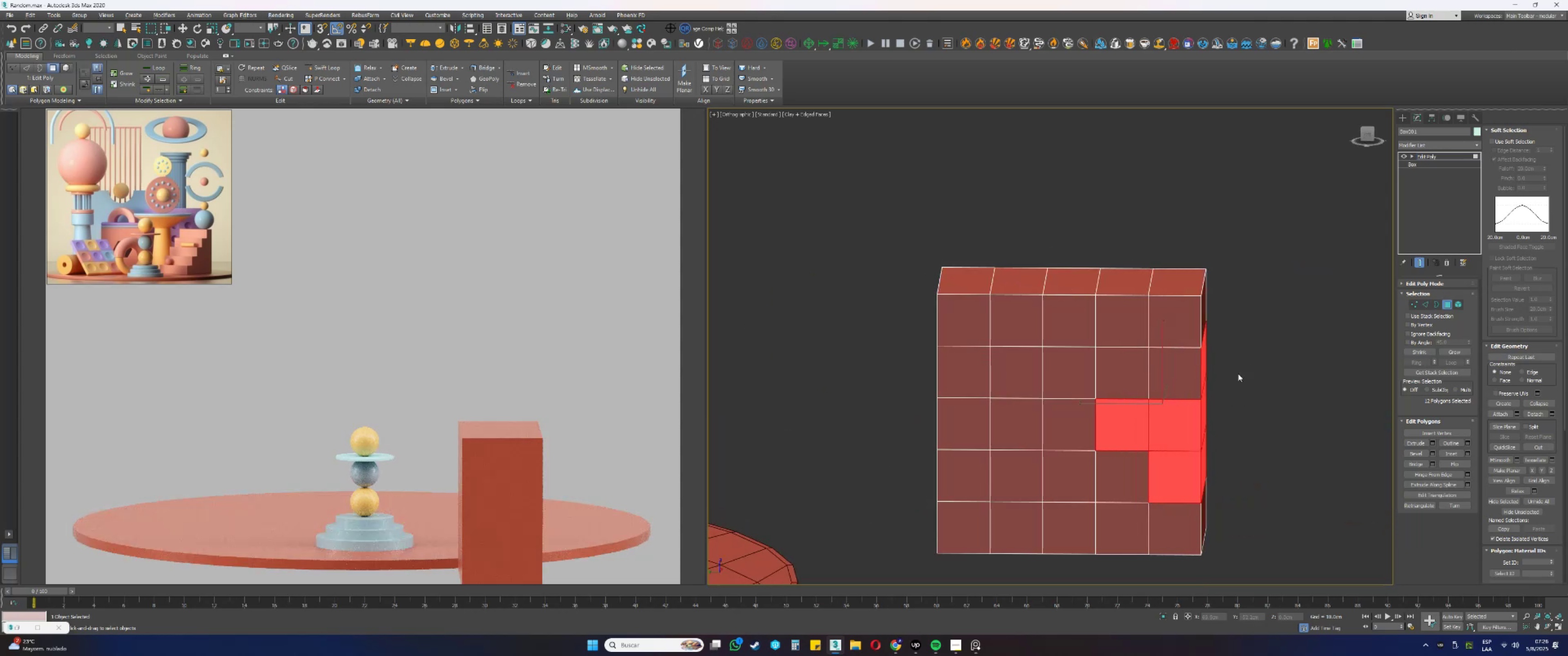 
hold_key(key=ControlLeft, duration=1.53)
left_click([1176, 376])
 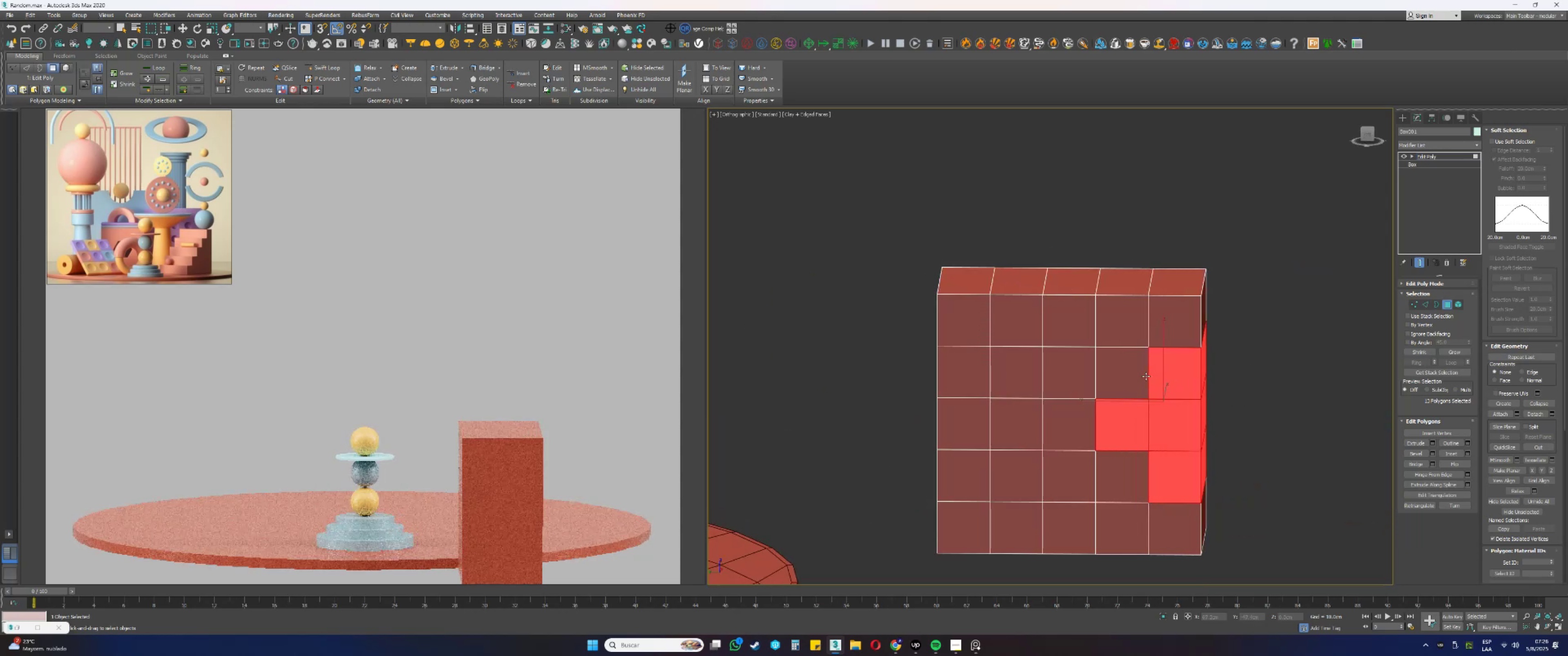 
triple_click([1122, 376])
 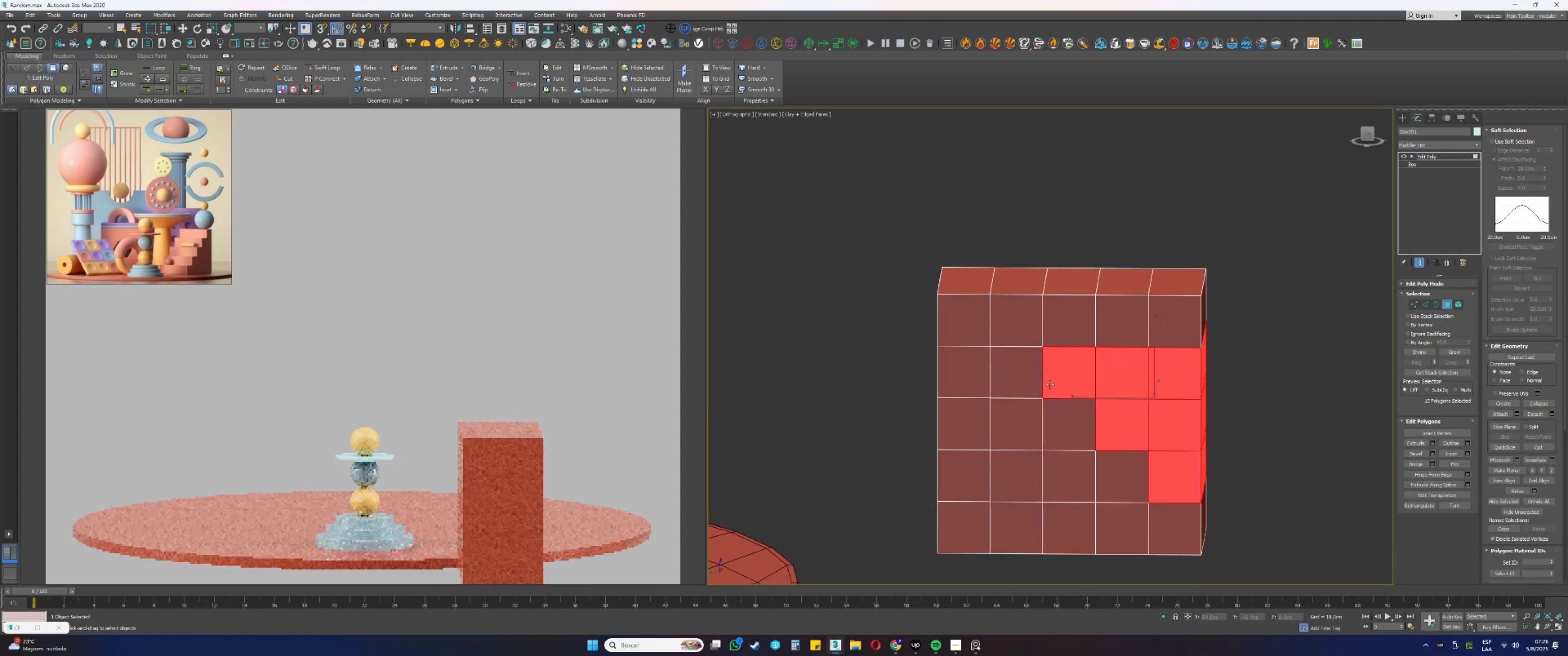 
triple_click([1063, 340])
 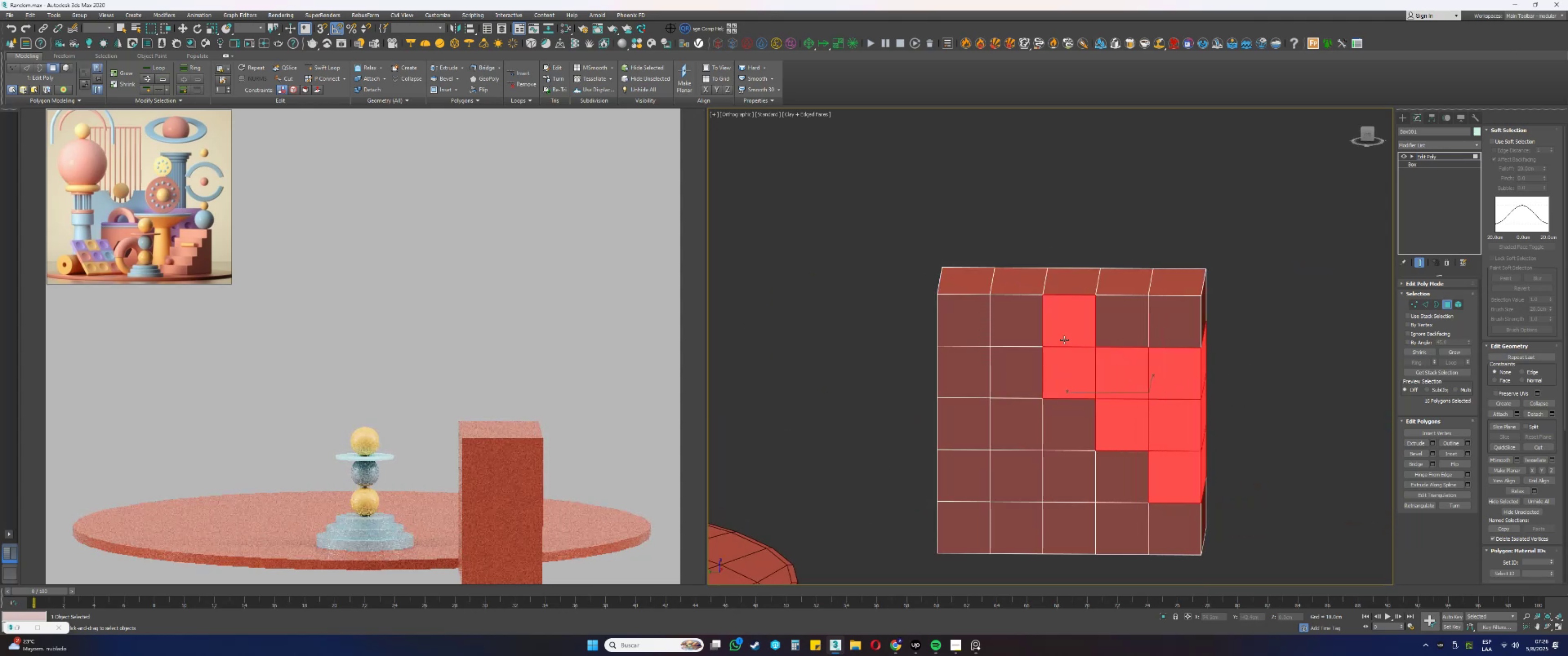 
hold_key(key=ControlLeft, duration=1.28)
triple_click([1004, 331])
 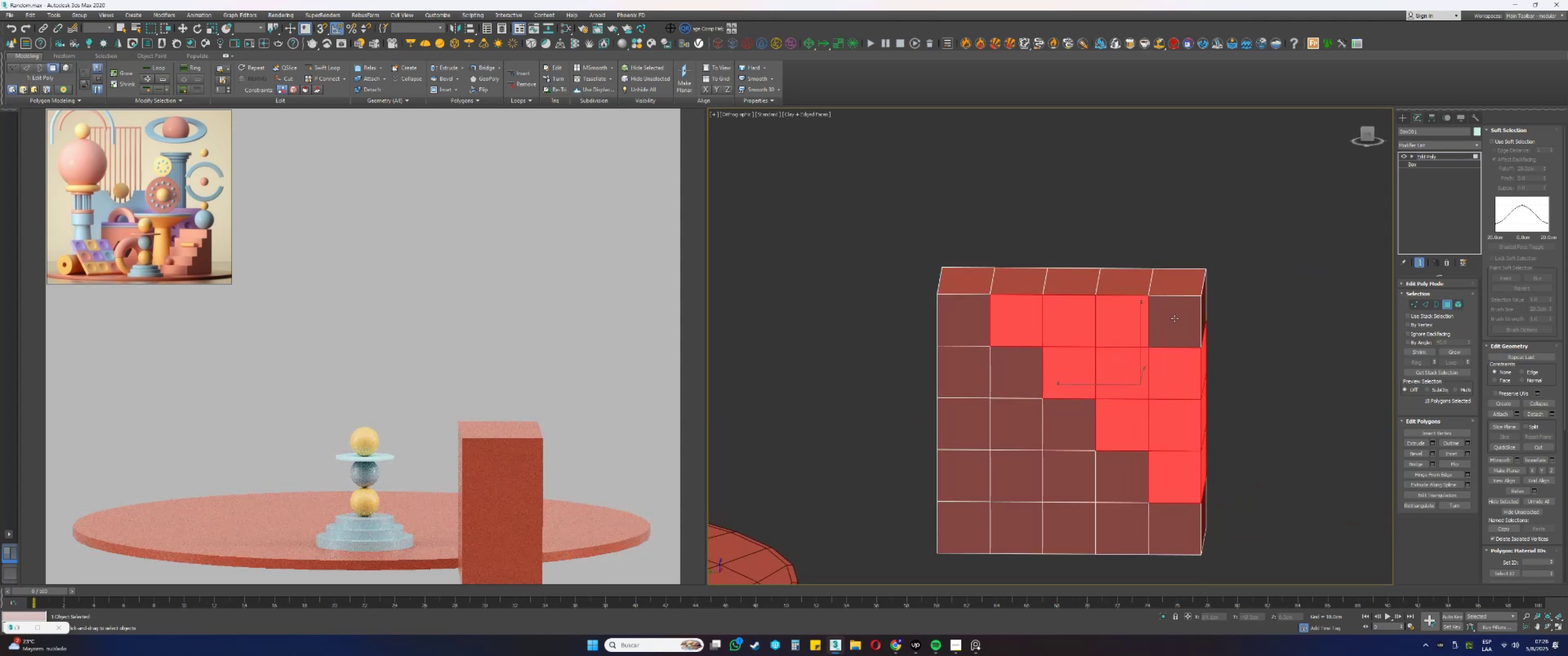 
hold_key(key=AltLeft, duration=0.52)
 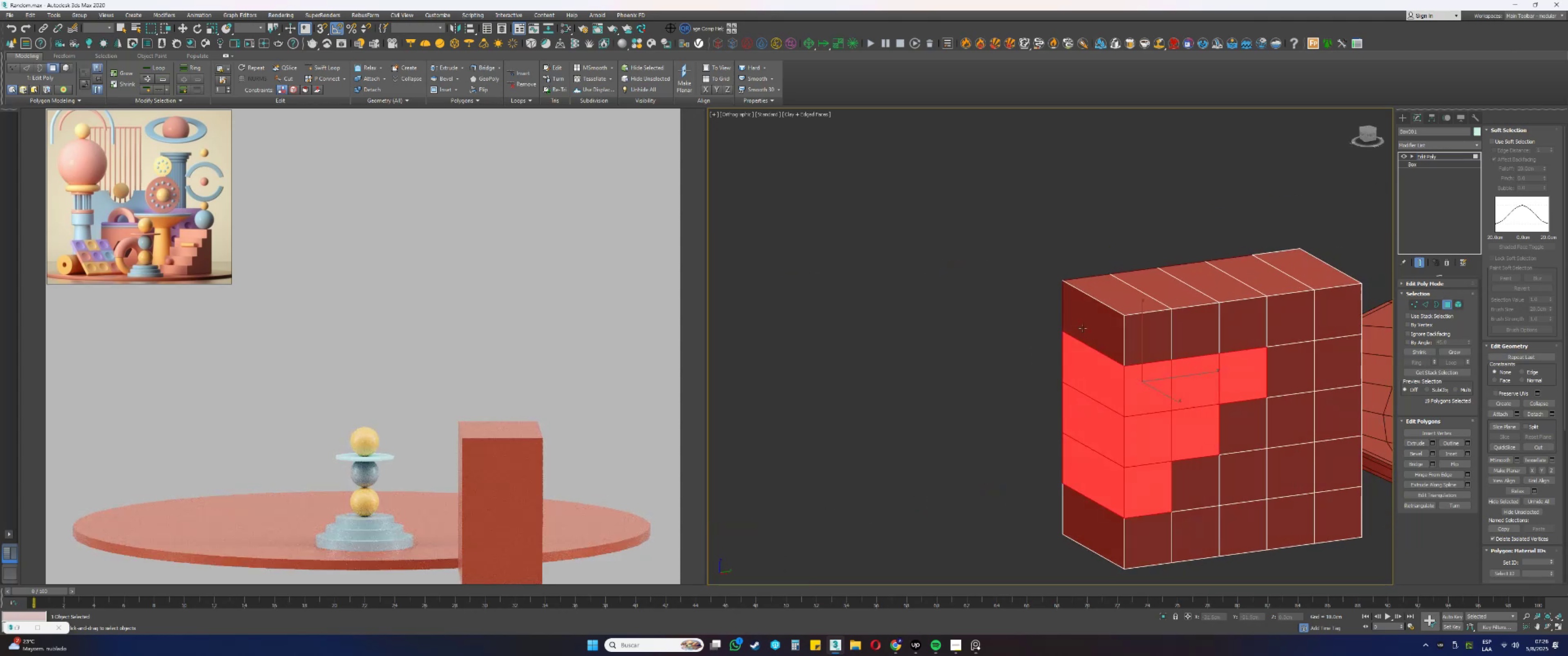 
hold_key(key=ControlLeft, duration=1.54)
left_click([1111, 323])
 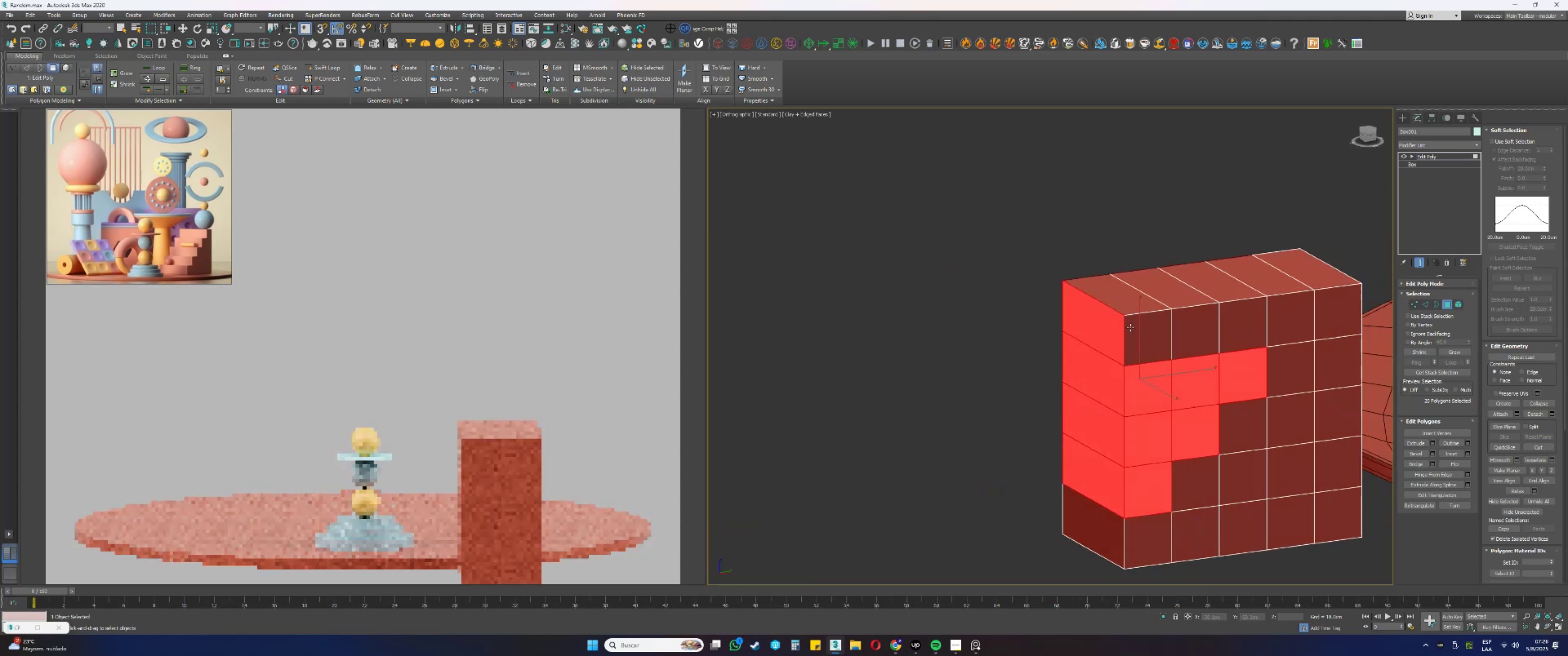 
double_click([1155, 332])
 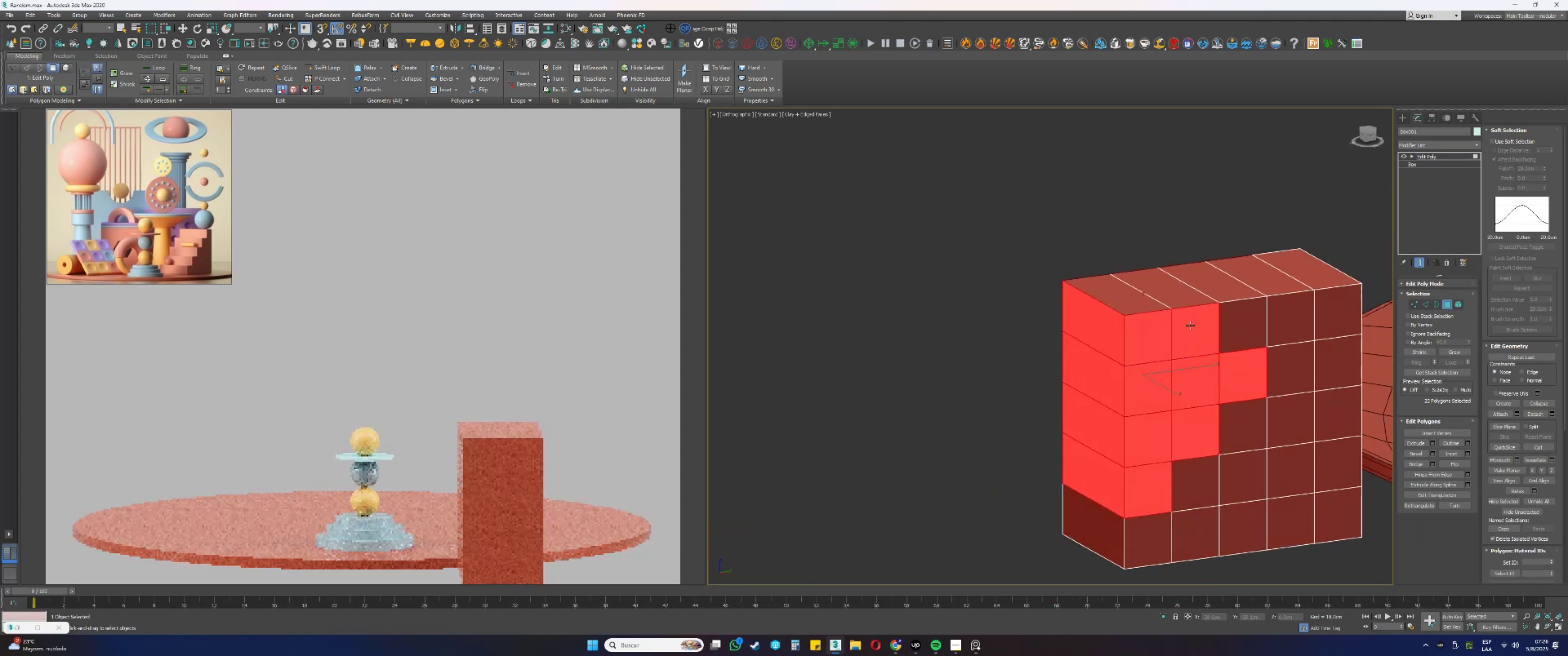 
triple_click([1228, 313])
 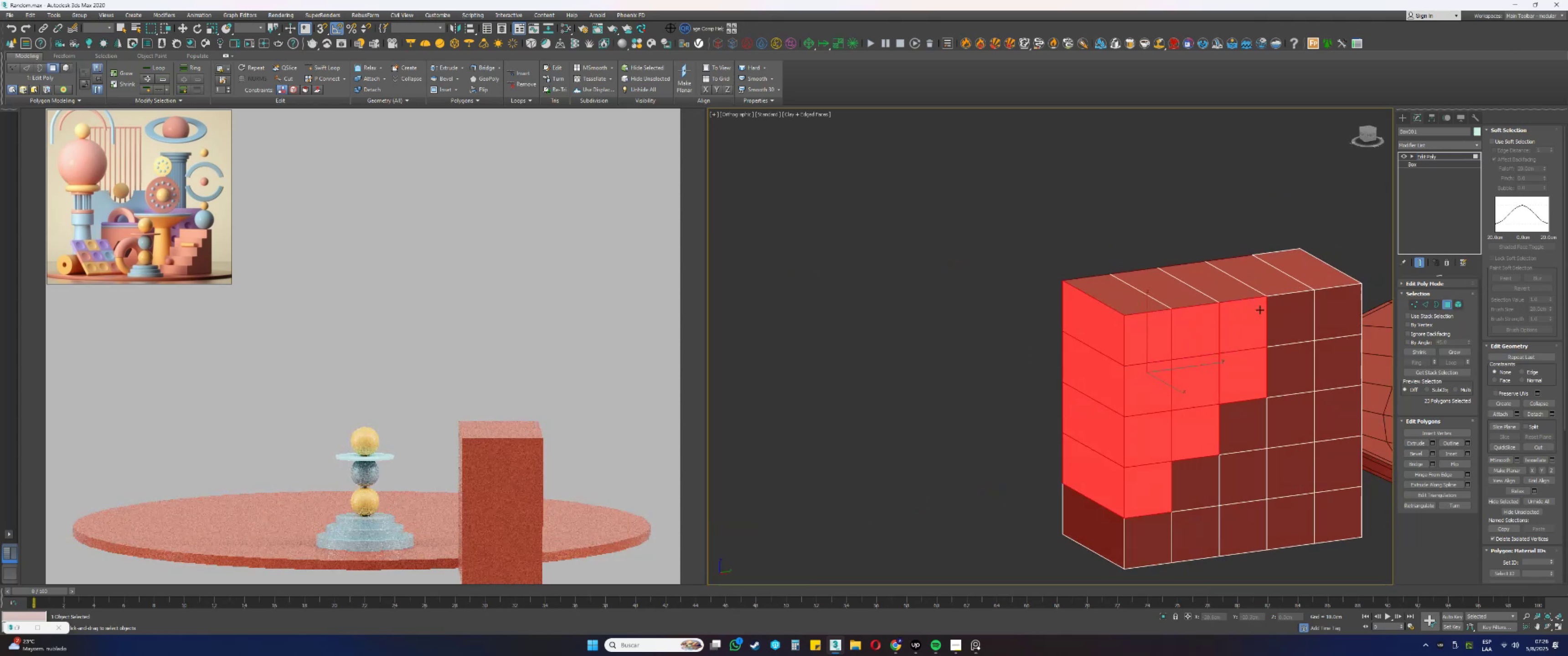 
triple_click([1289, 304])
 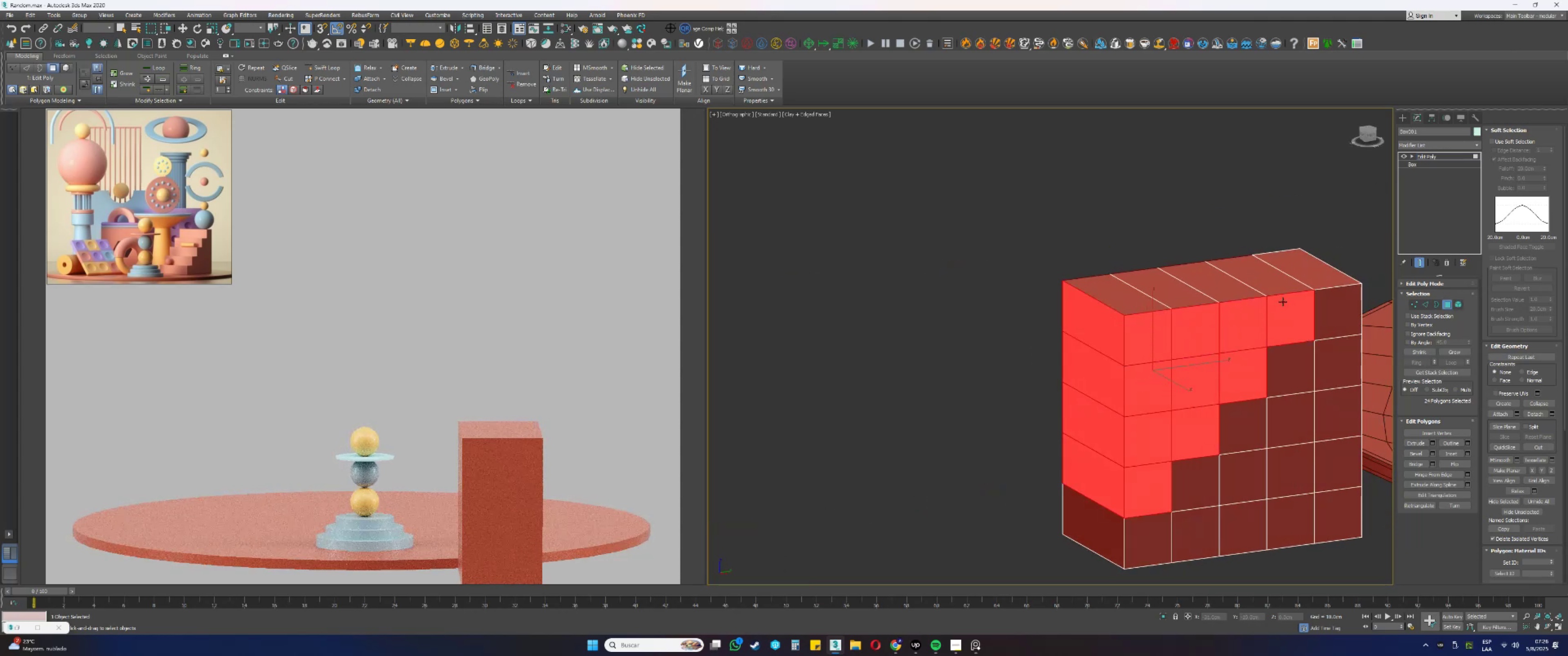 
key(Delete)
 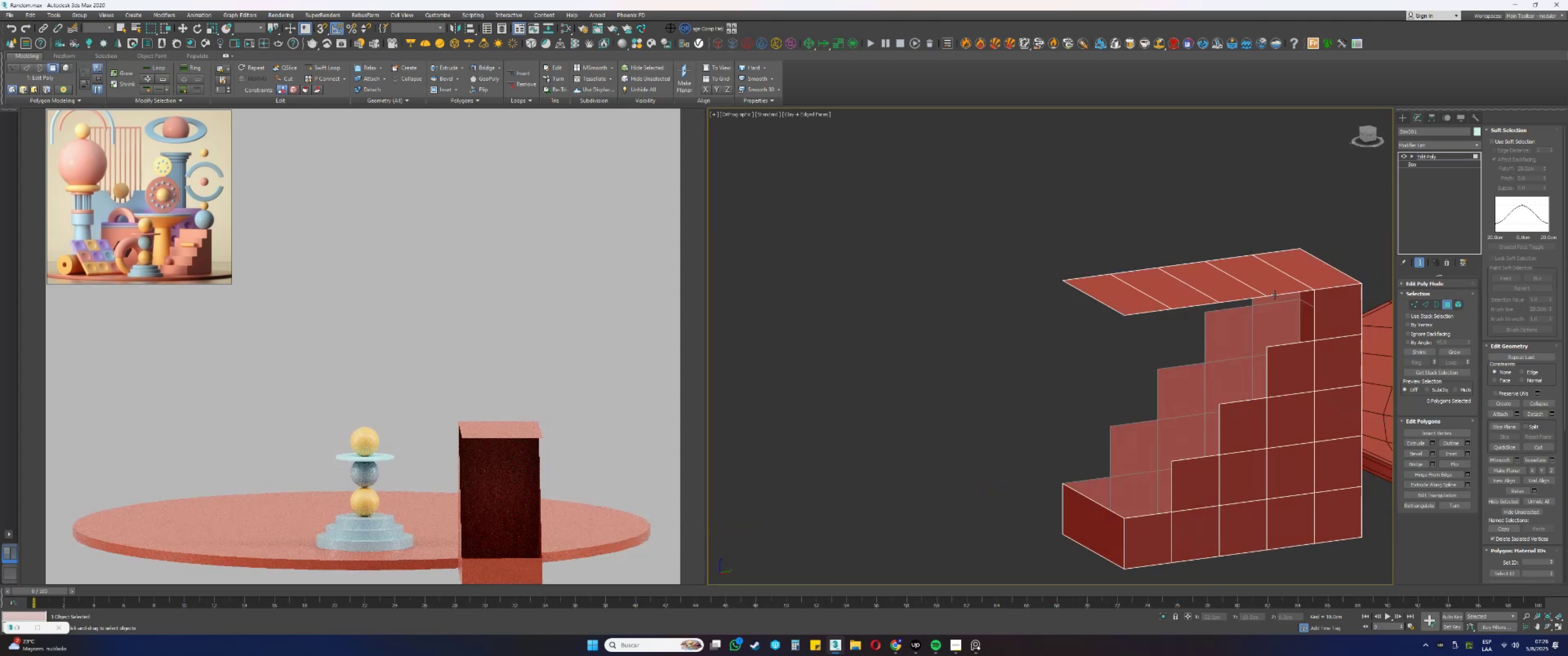 
left_click([1259, 286])
 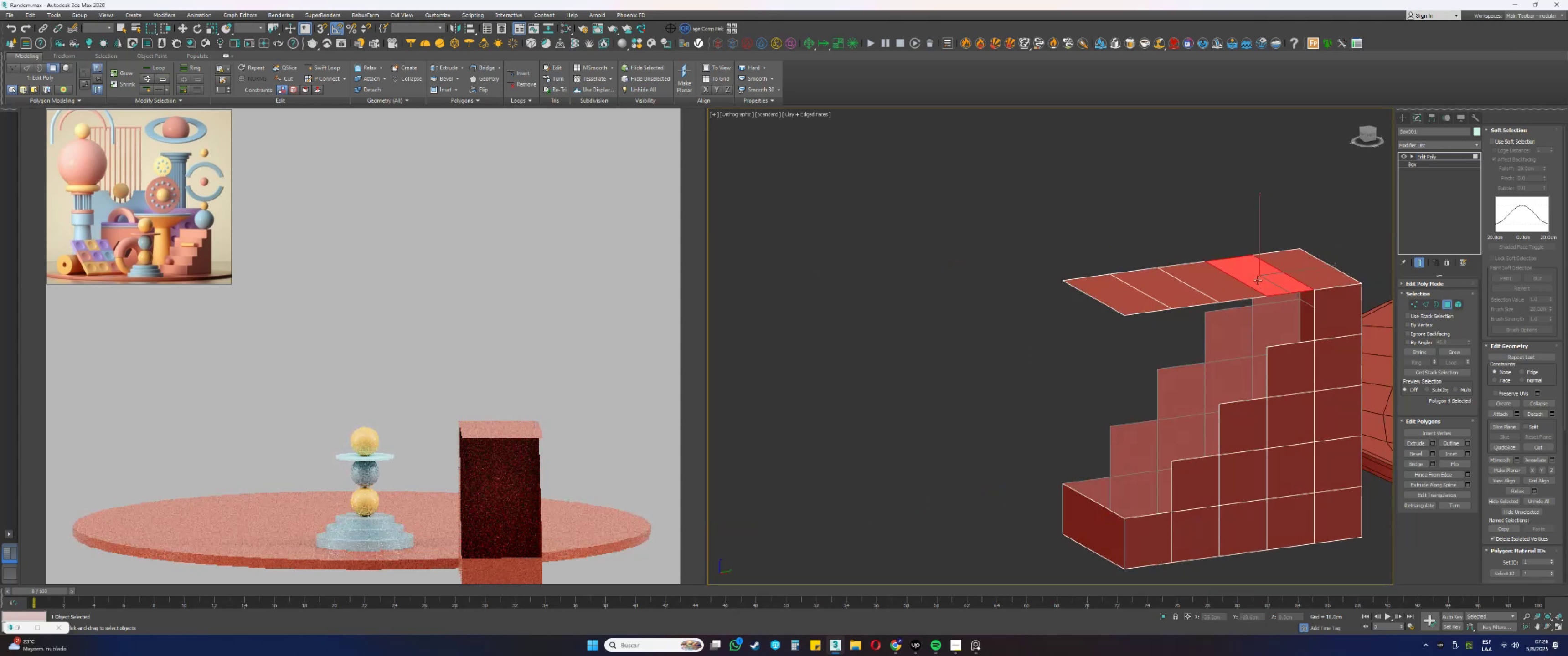 
key(Delete)
 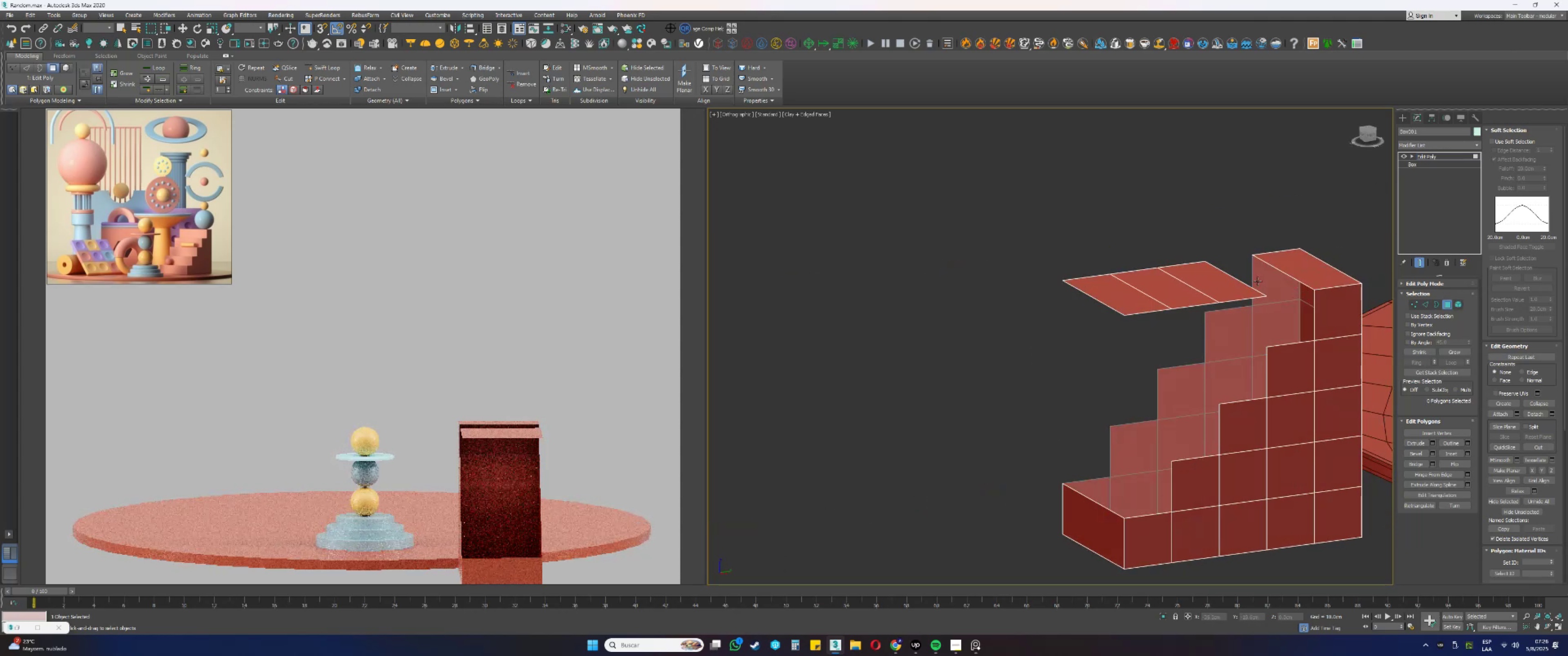 
key(5)
 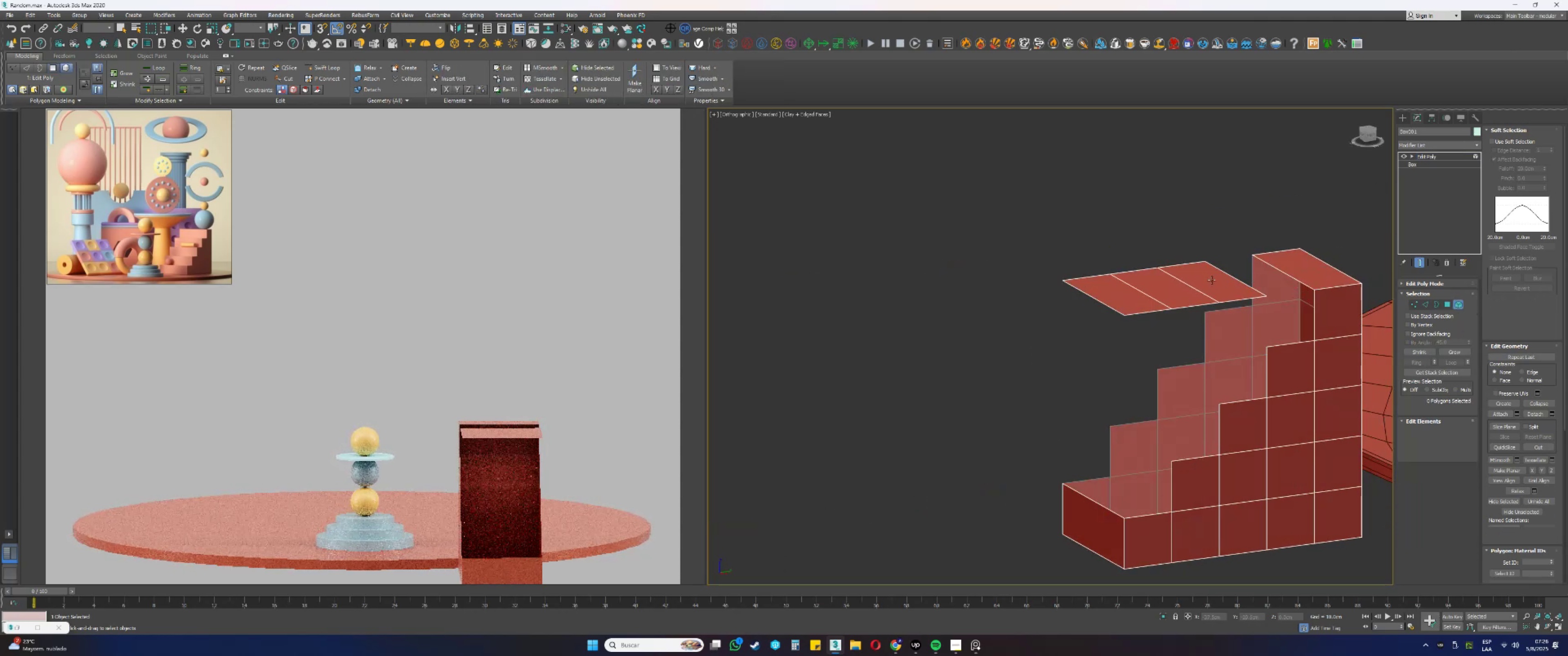 
left_click([1208, 281])
 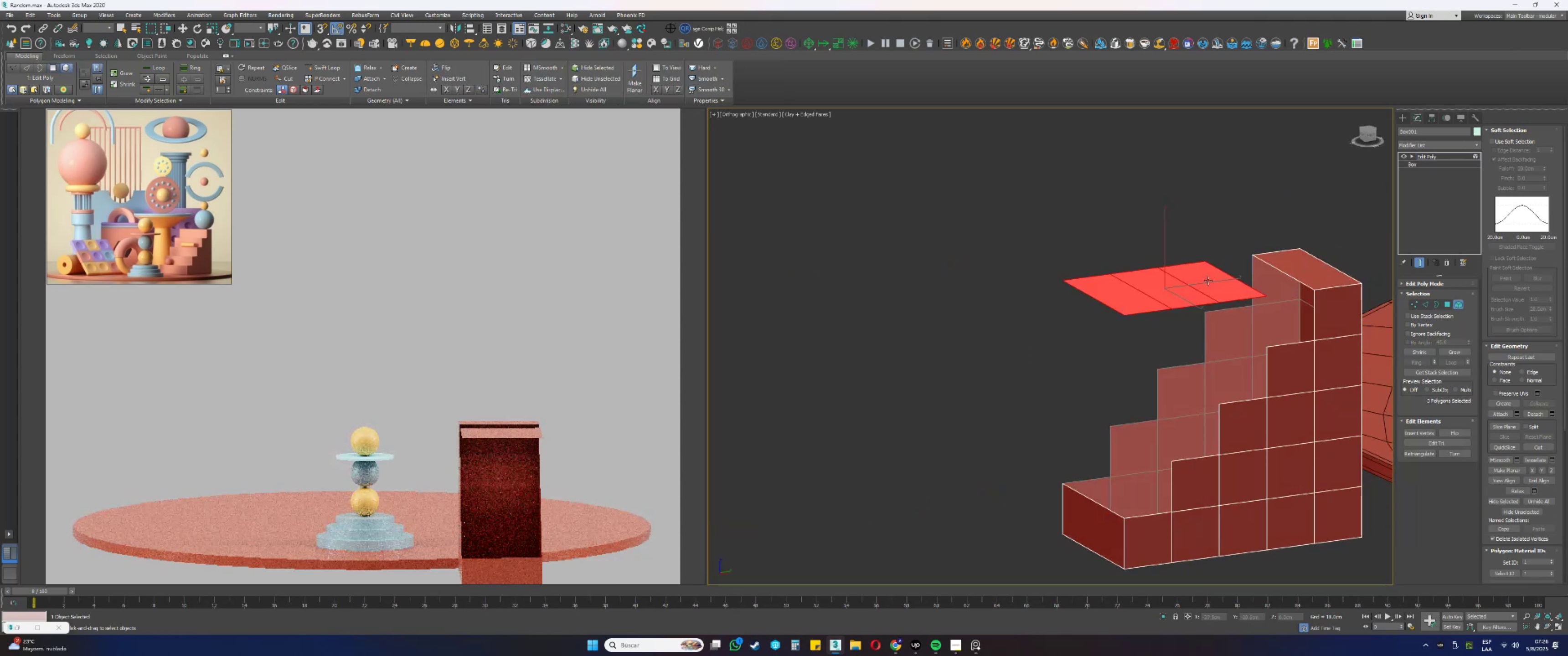 
key(Delete)
 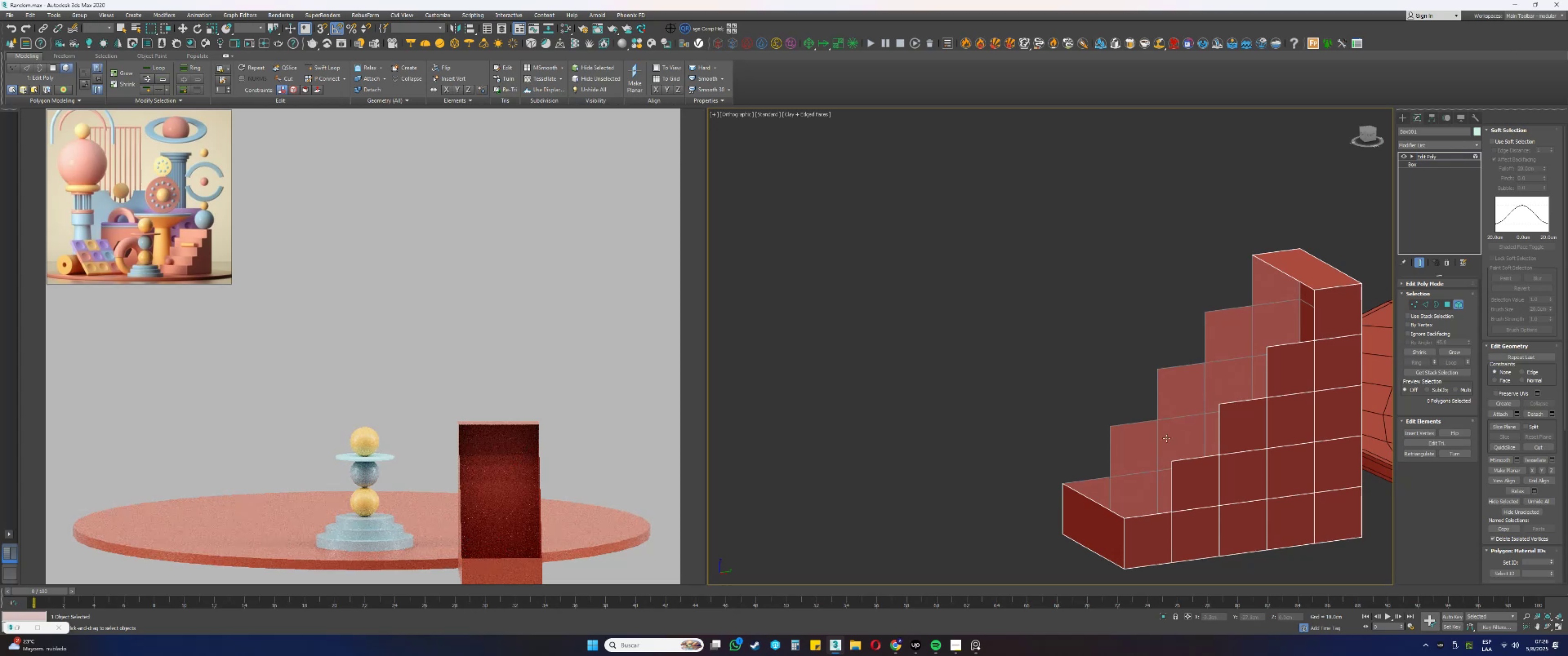 
key(2)
 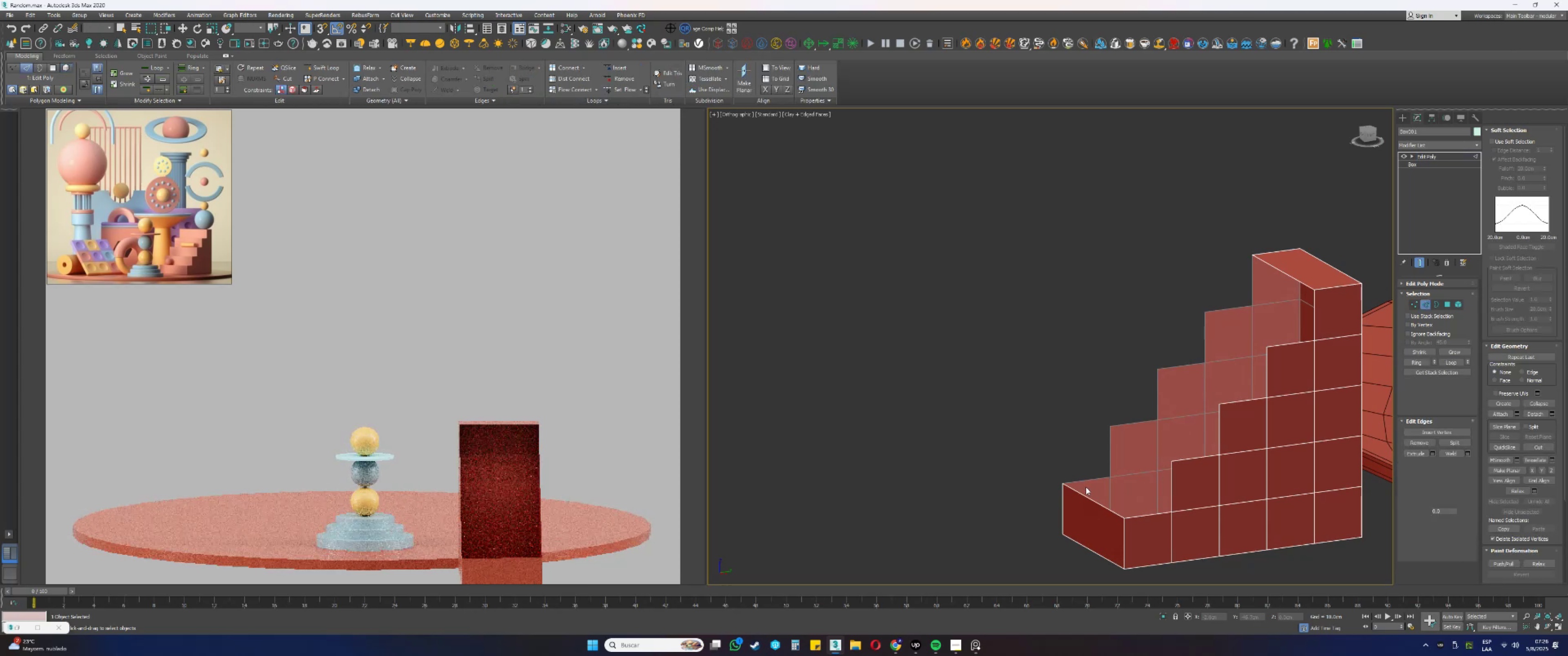 
left_click([1086, 478])
 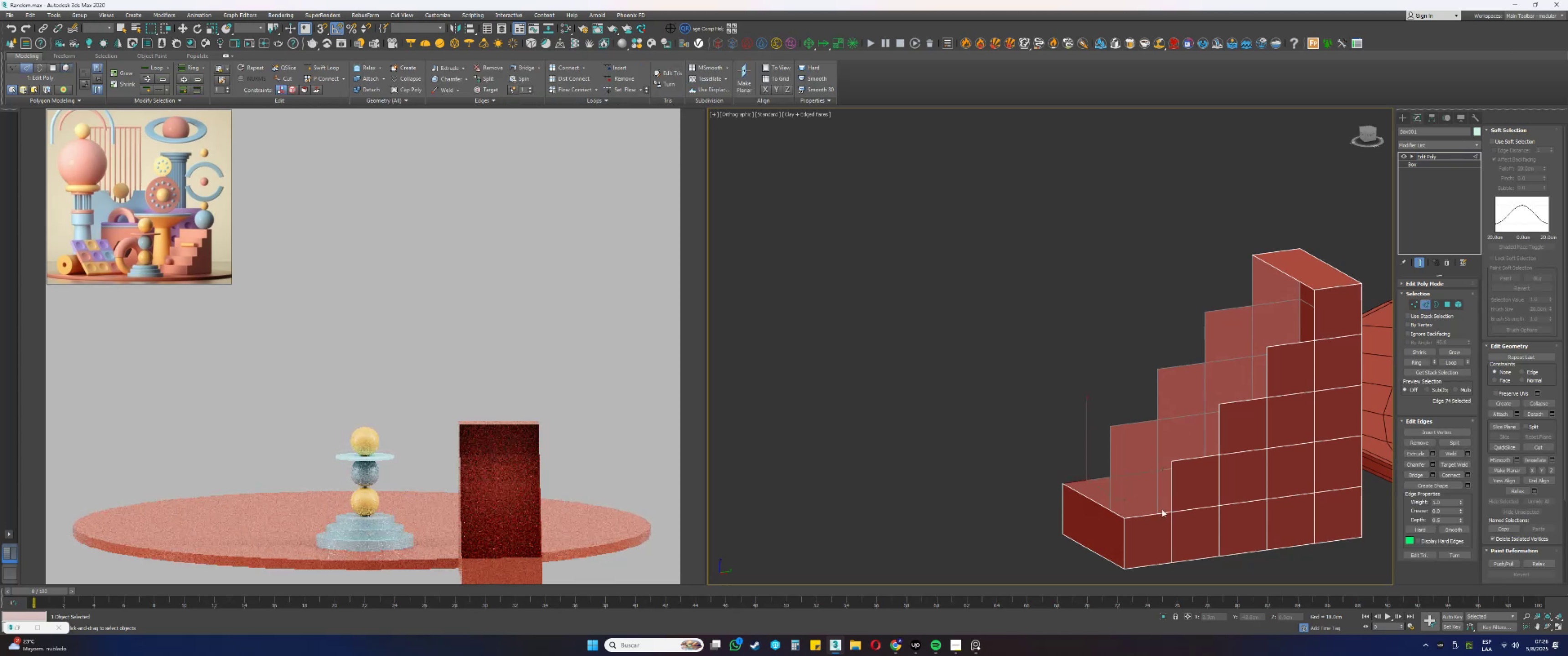 
hold_key(key=ControlLeft, duration=0.45)
left_click([1158, 514])
 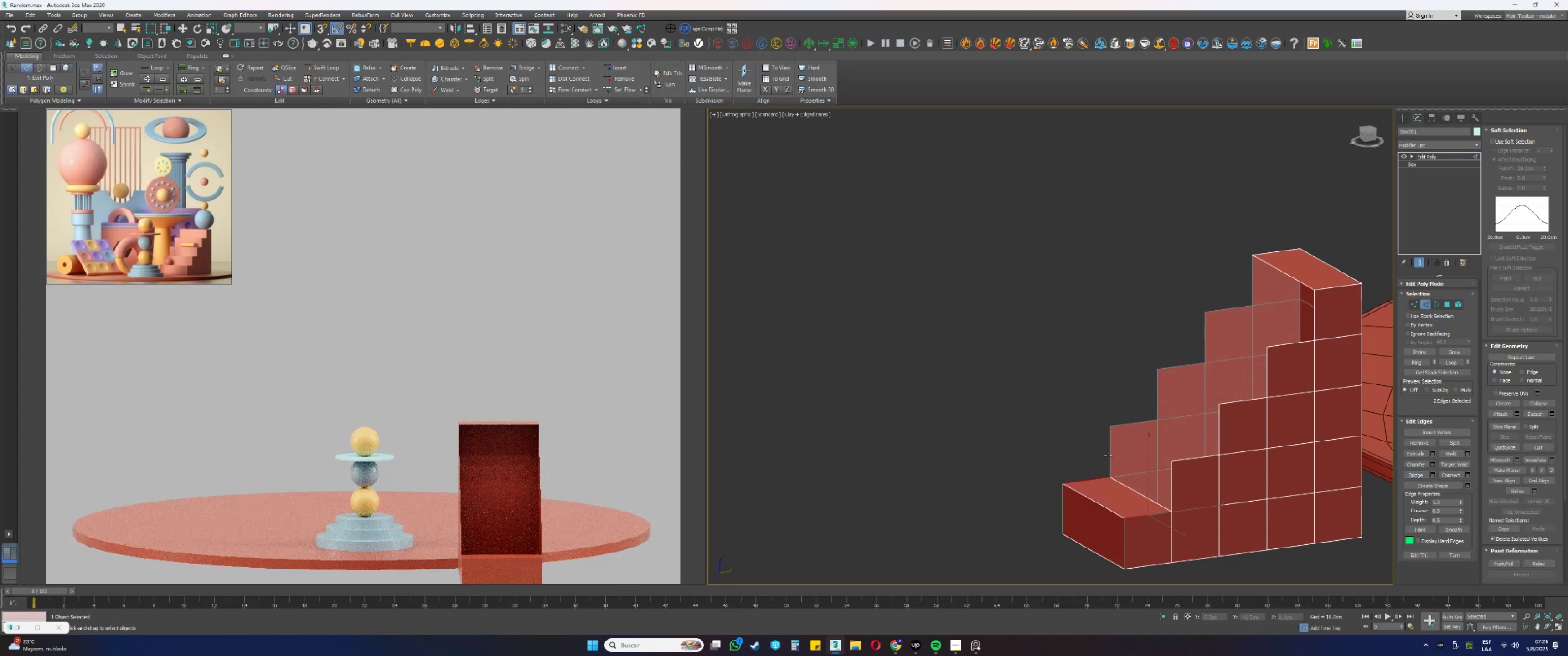 
left_click([1109, 455])
 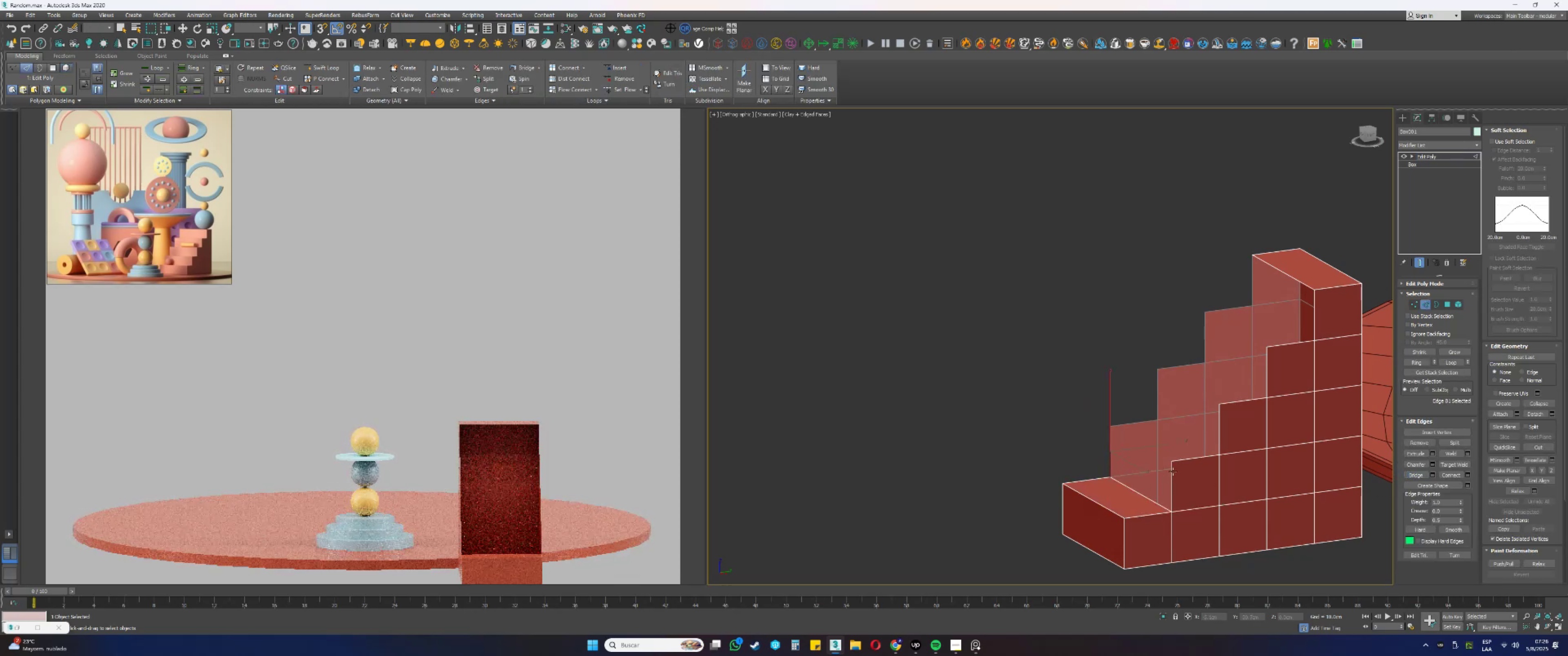 
hold_key(key=ControlLeft, duration=0.48)
left_click([1173, 476])
 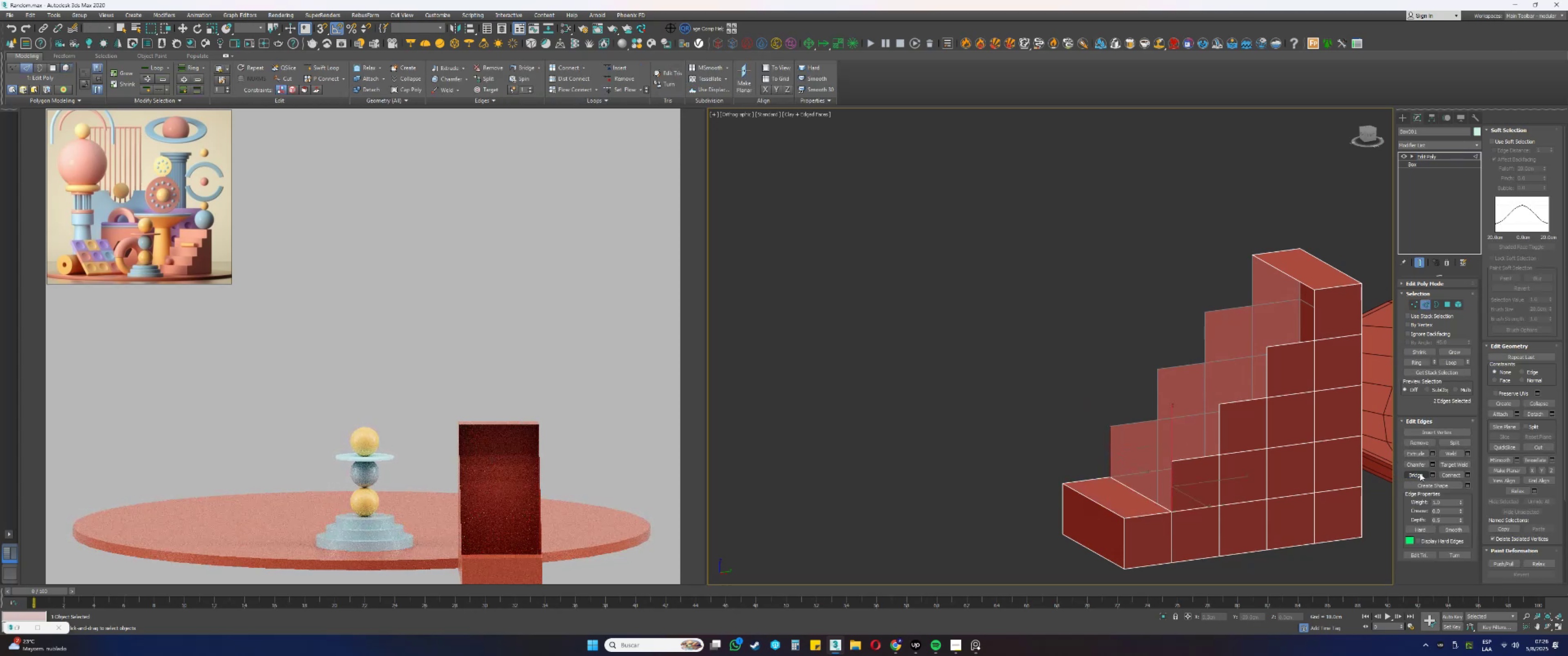 
left_click([1424, 473])
 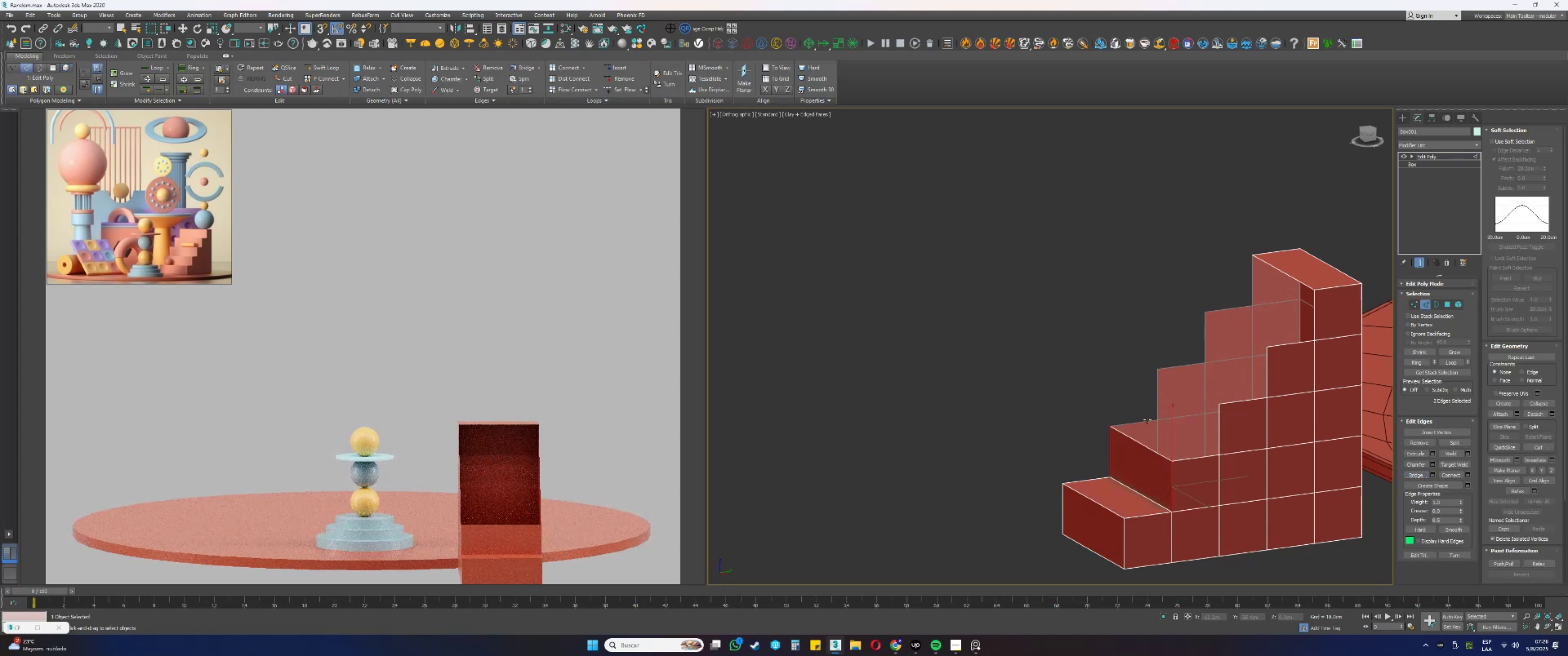 
left_click([1145, 420])
 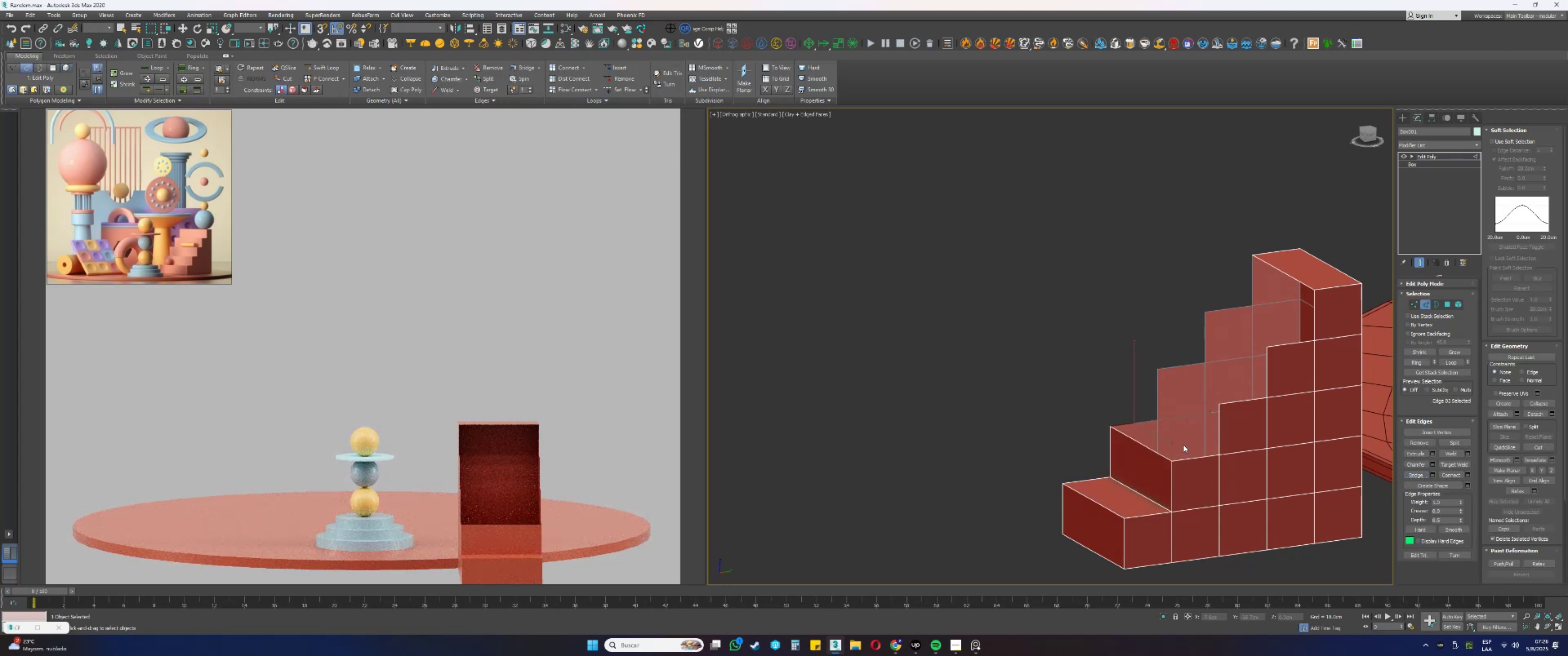 
hold_key(key=ControlLeft, duration=0.59)
left_click([1193, 456])
 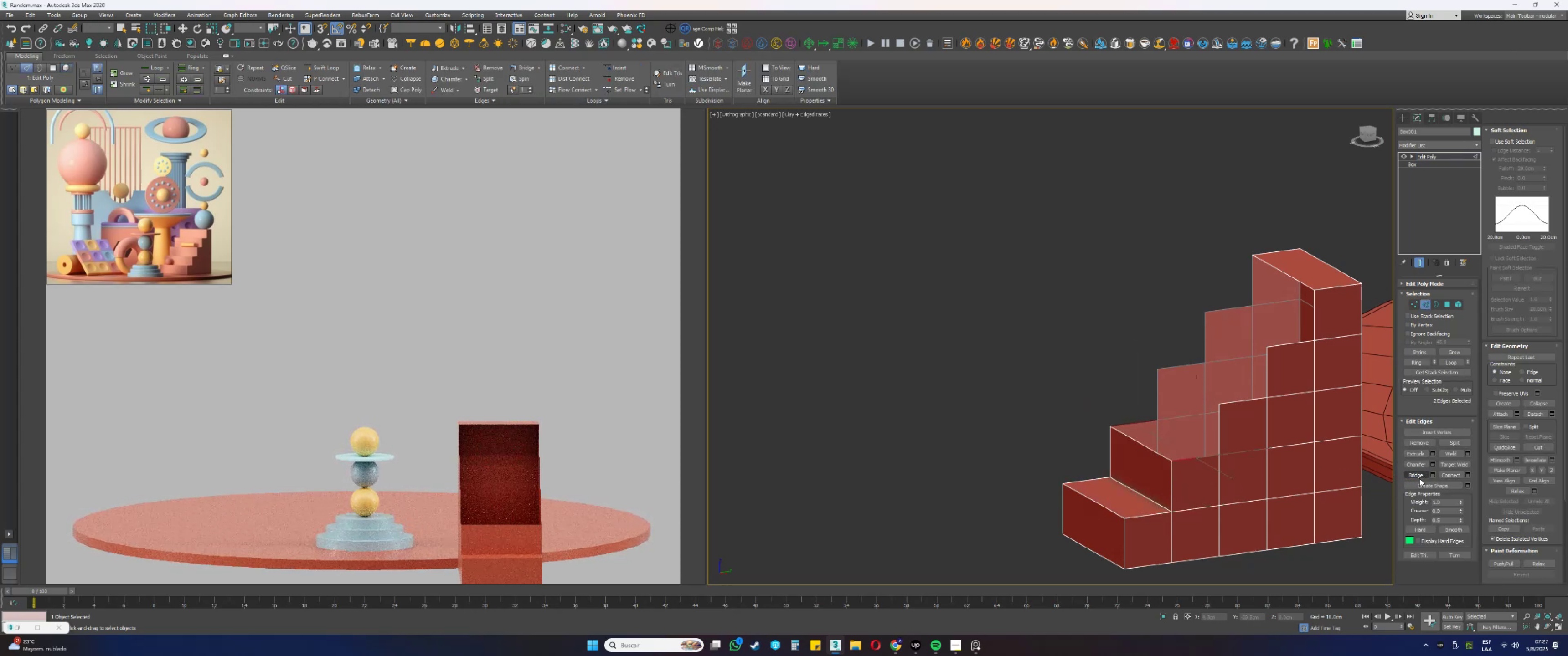 
left_click([1422, 476])
 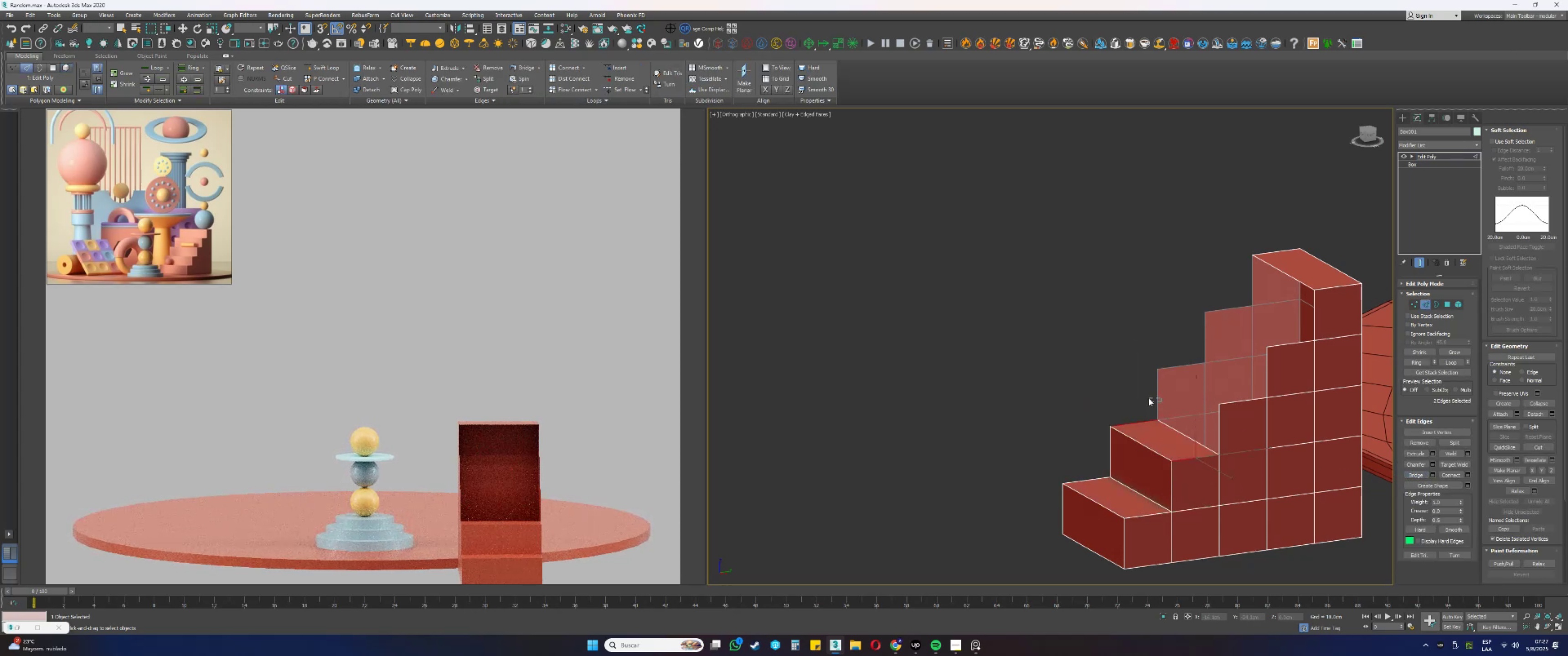 
hold_key(key=ControlLeft, duration=0.69)
left_click([1219, 417])
 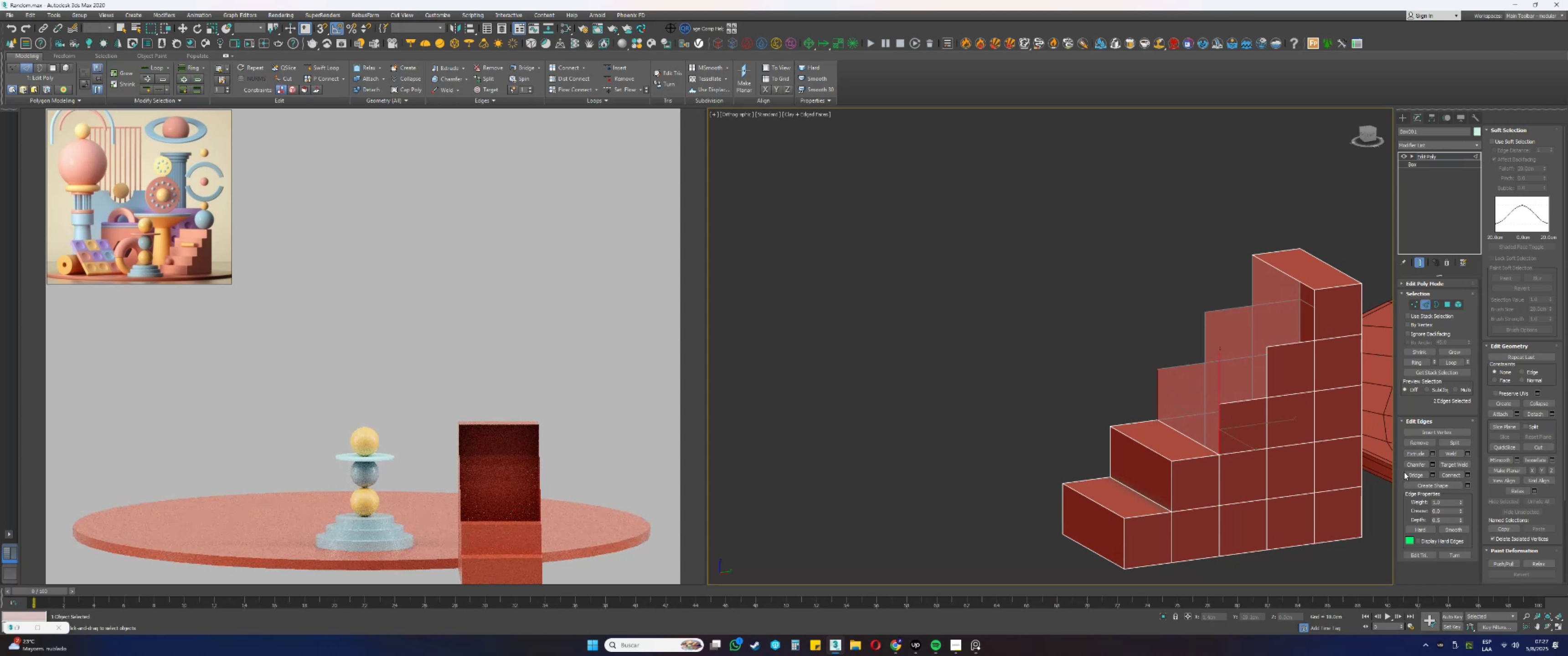 
left_click([1413, 472])
 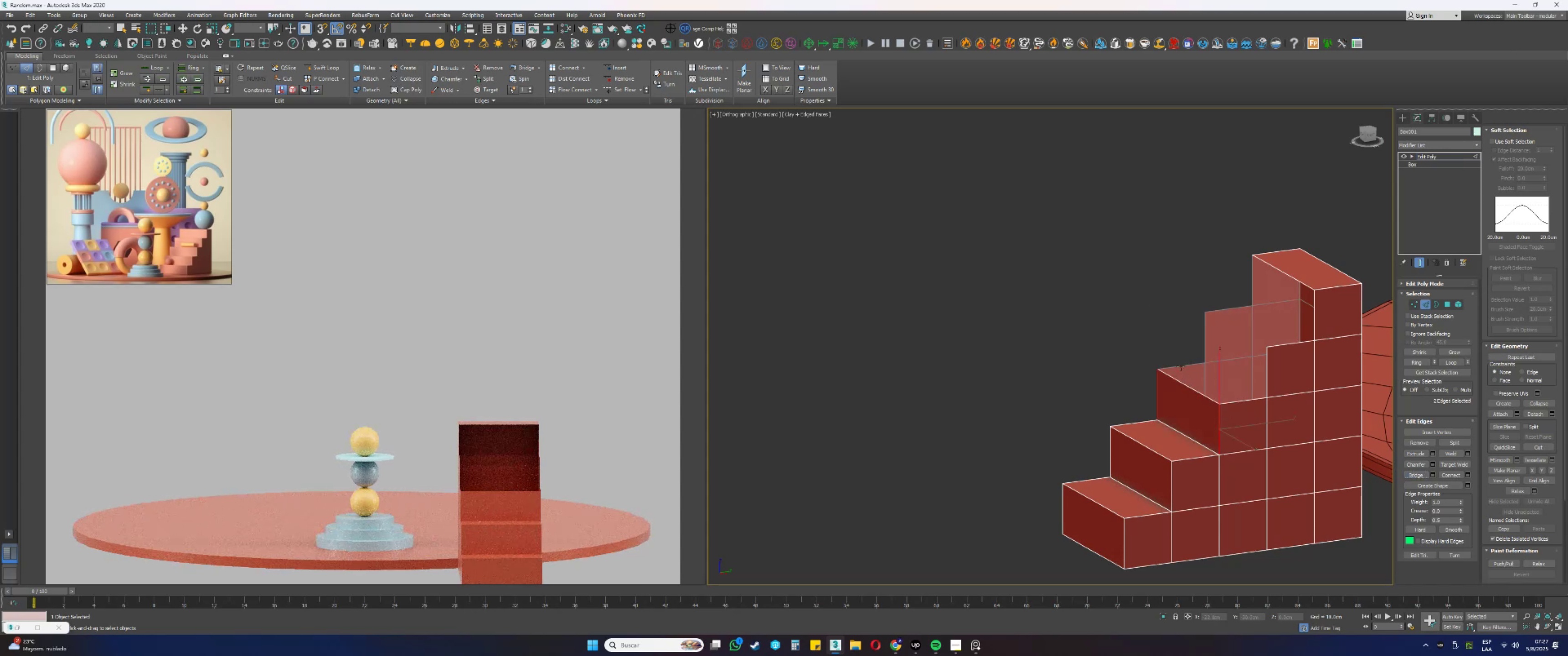 
hold_key(key=ControlLeft, duration=1.38)
left_click([1242, 402])
 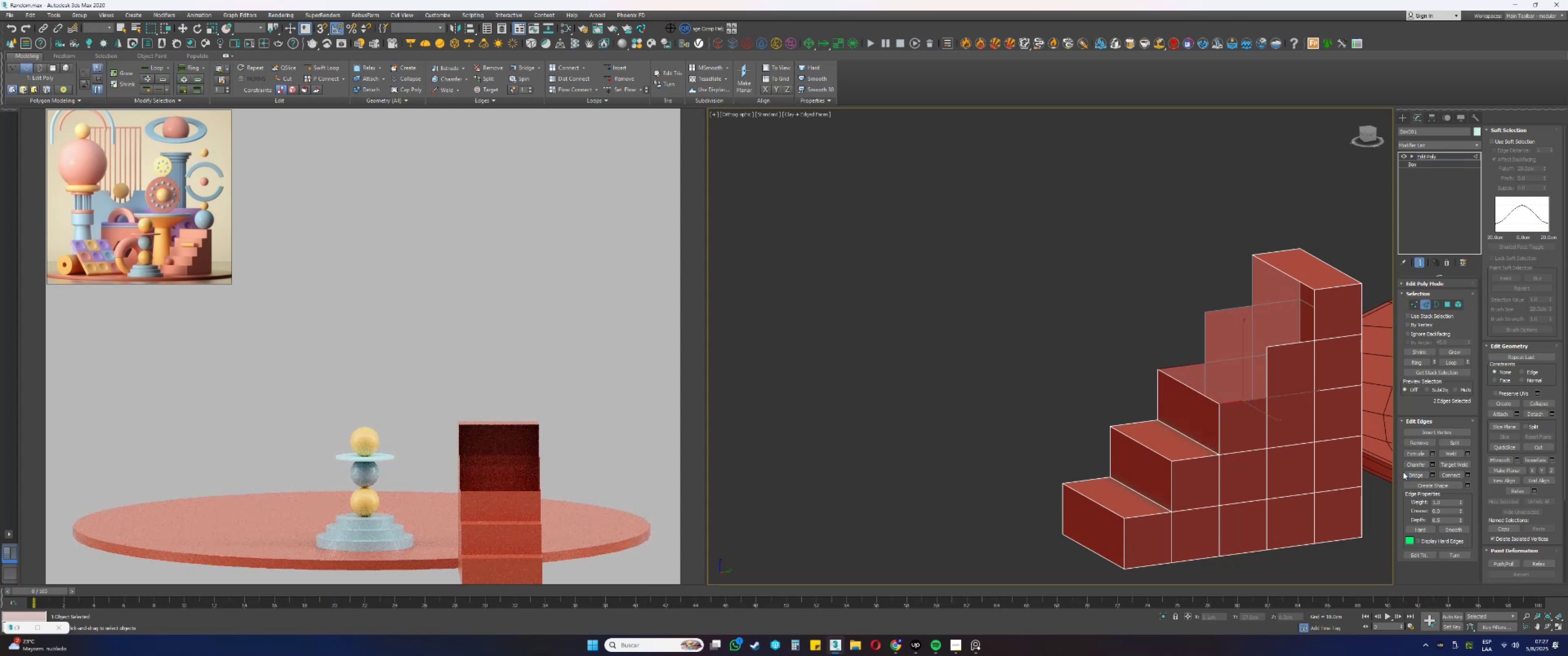 
left_click([1413, 476])
 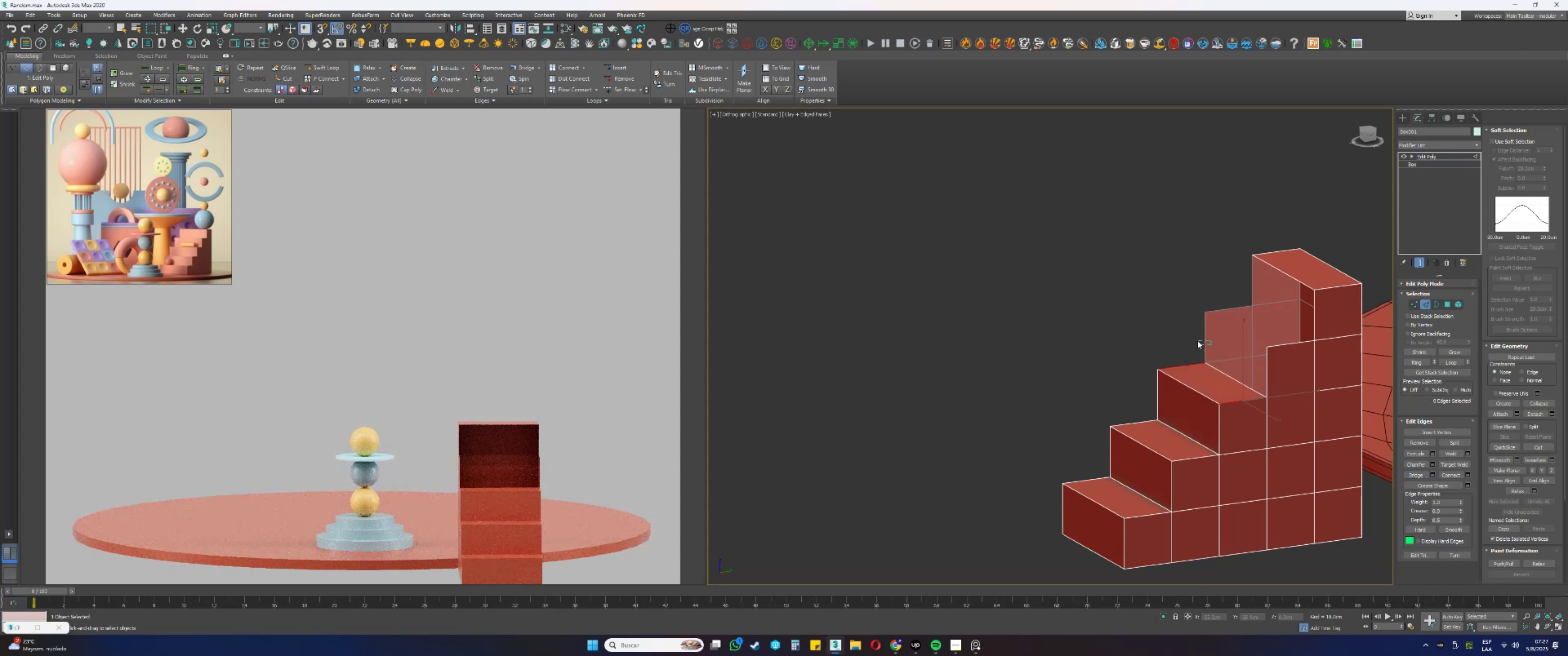 
hold_key(key=ControlLeft, duration=0.78)
left_click([1268, 366])
 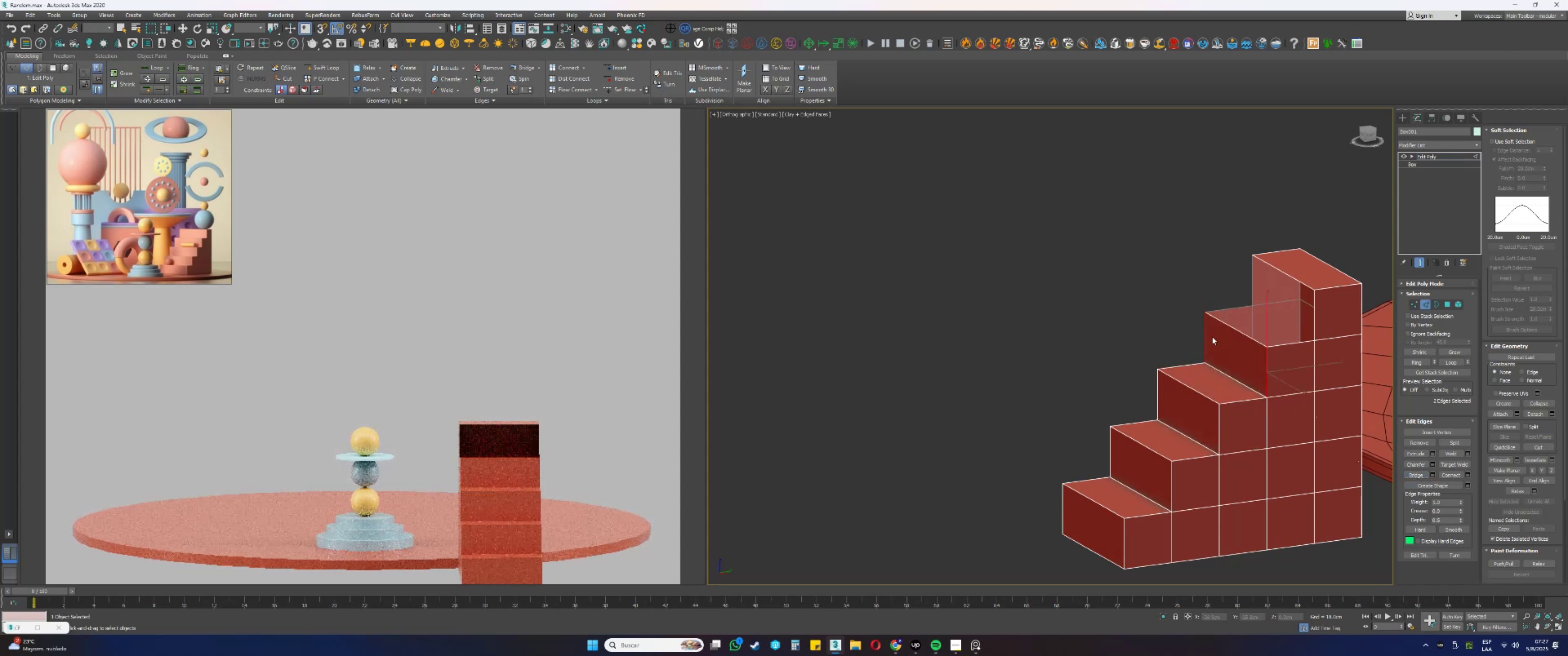 
left_click([1227, 308])
 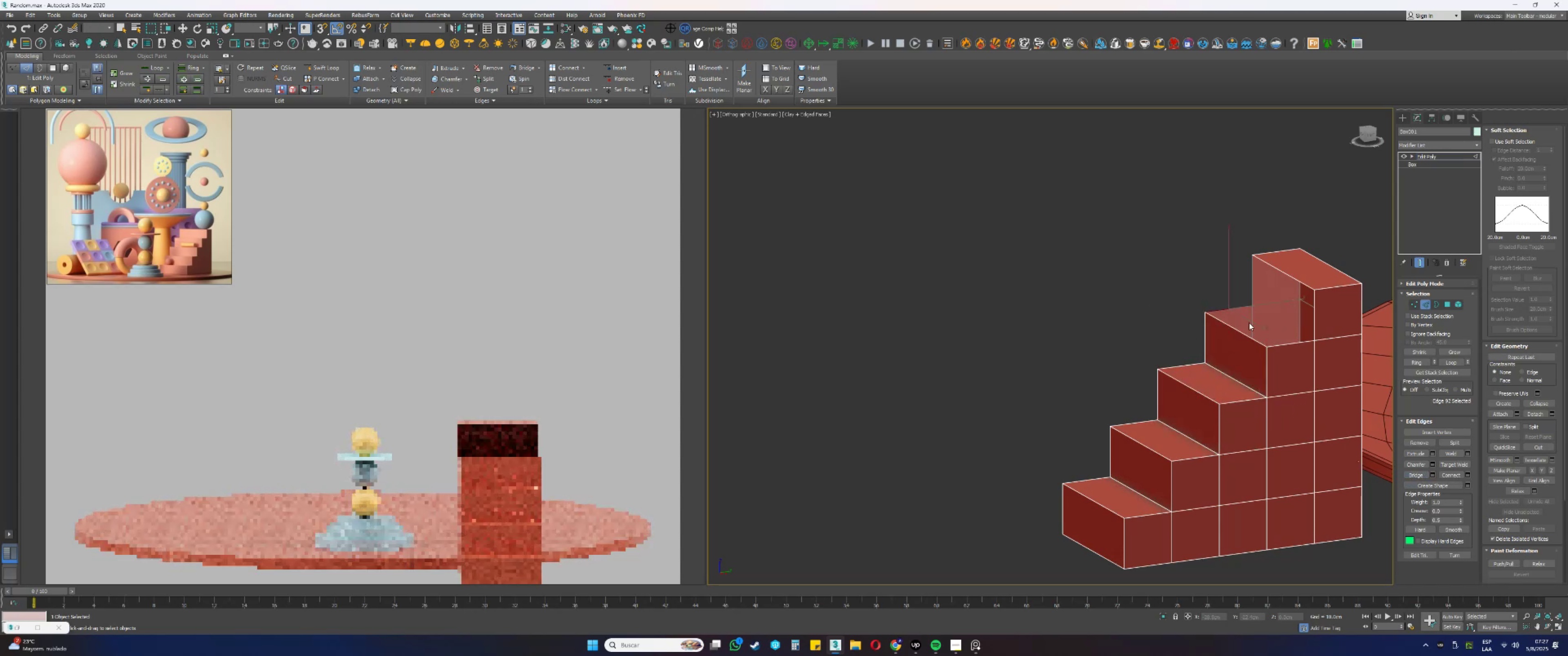 
hold_key(key=ControlLeft, duration=0.66)
left_click([1284, 345])
 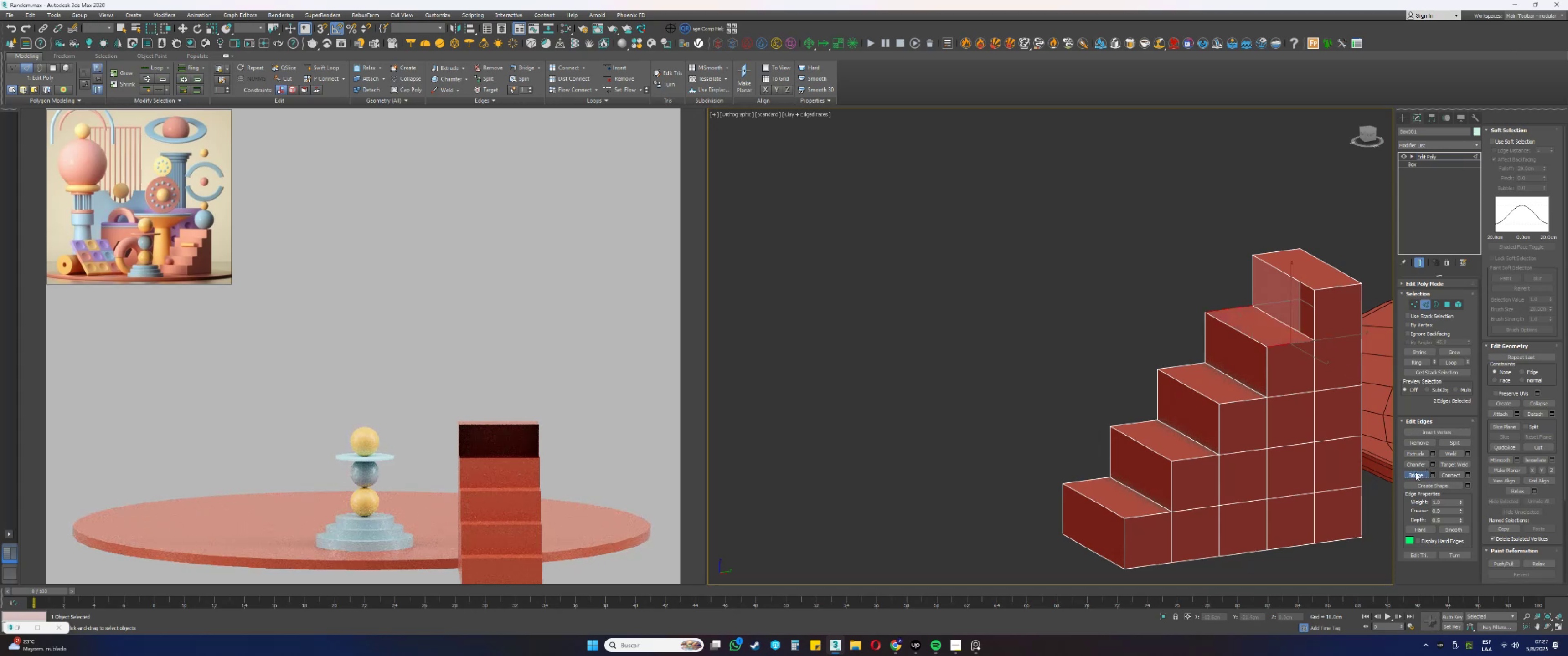 
key(3)
 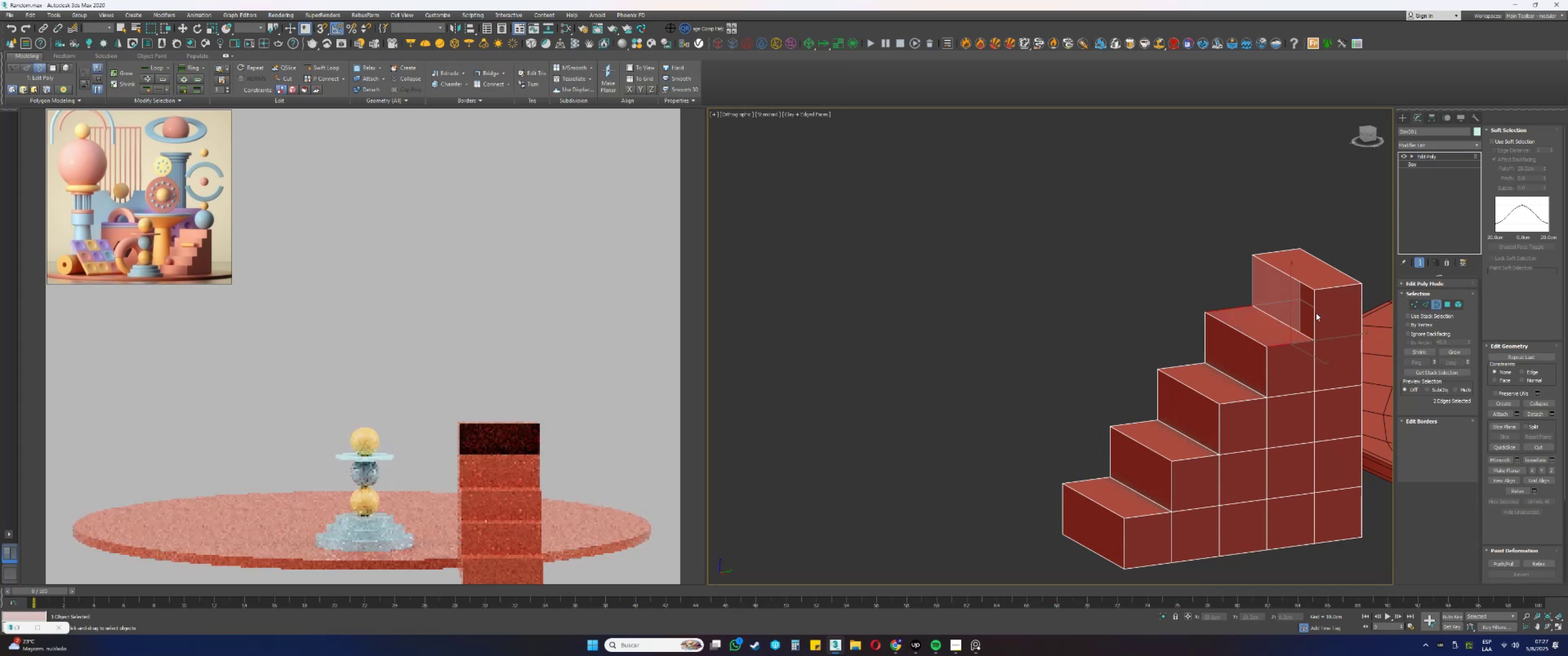 
left_click([1313, 310])
 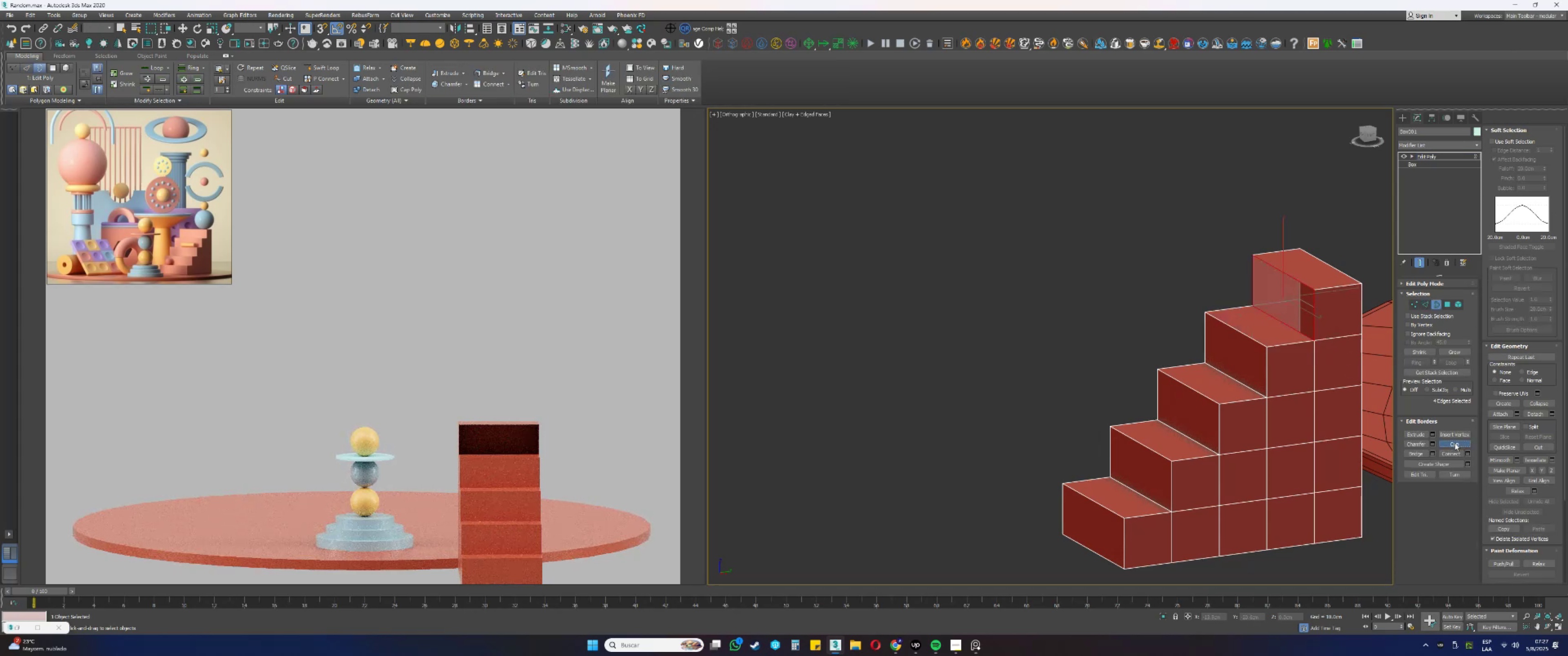 
type(3w)
 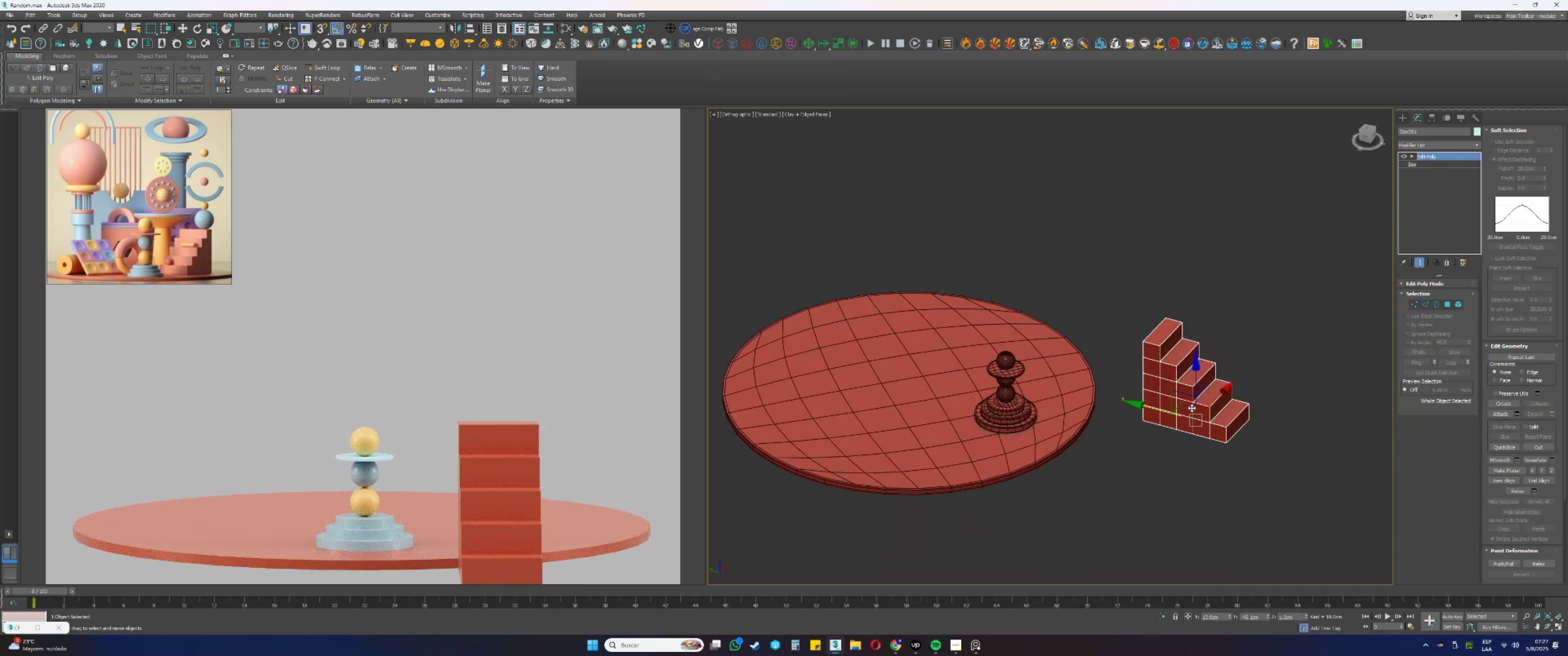 
scroll: coordinate [1300, 364], scroll_direction: down, amount: 4.0
 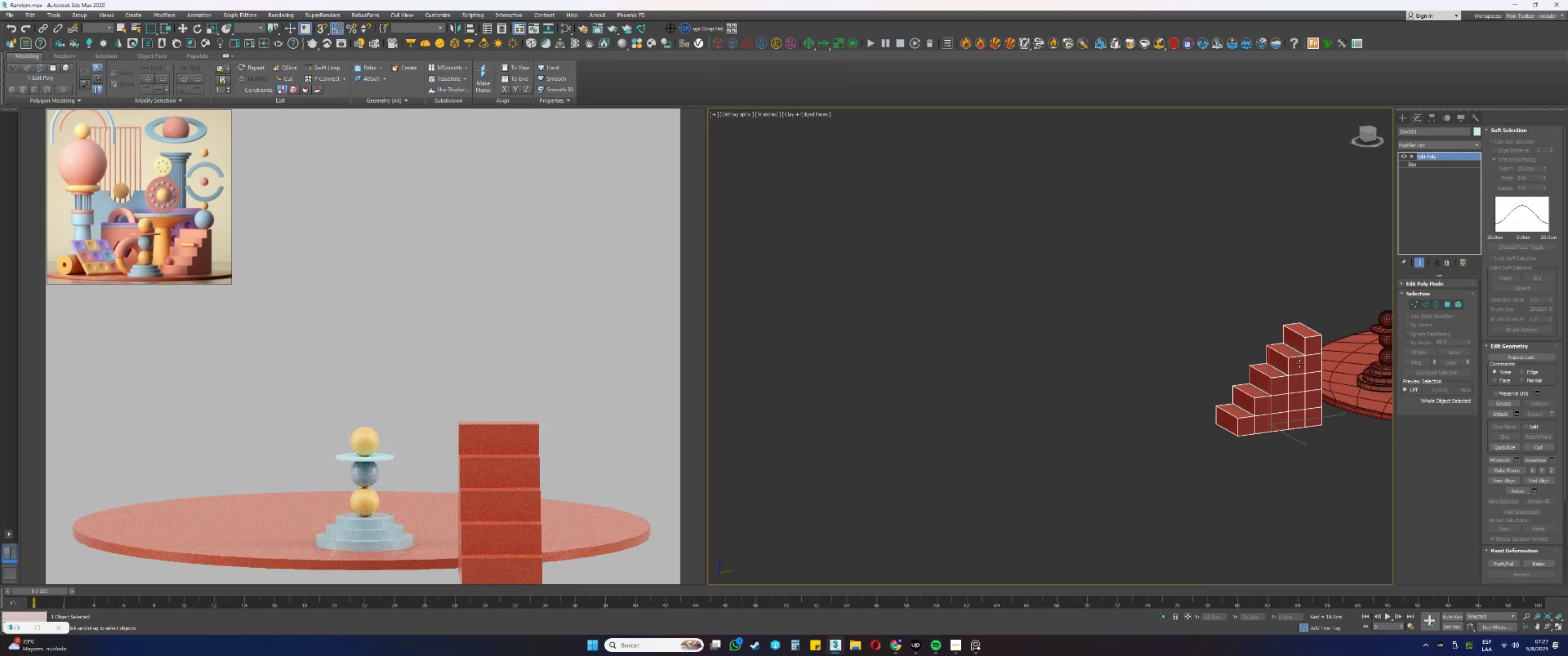 
hold_key(key=AltLeft, duration=0.49)
 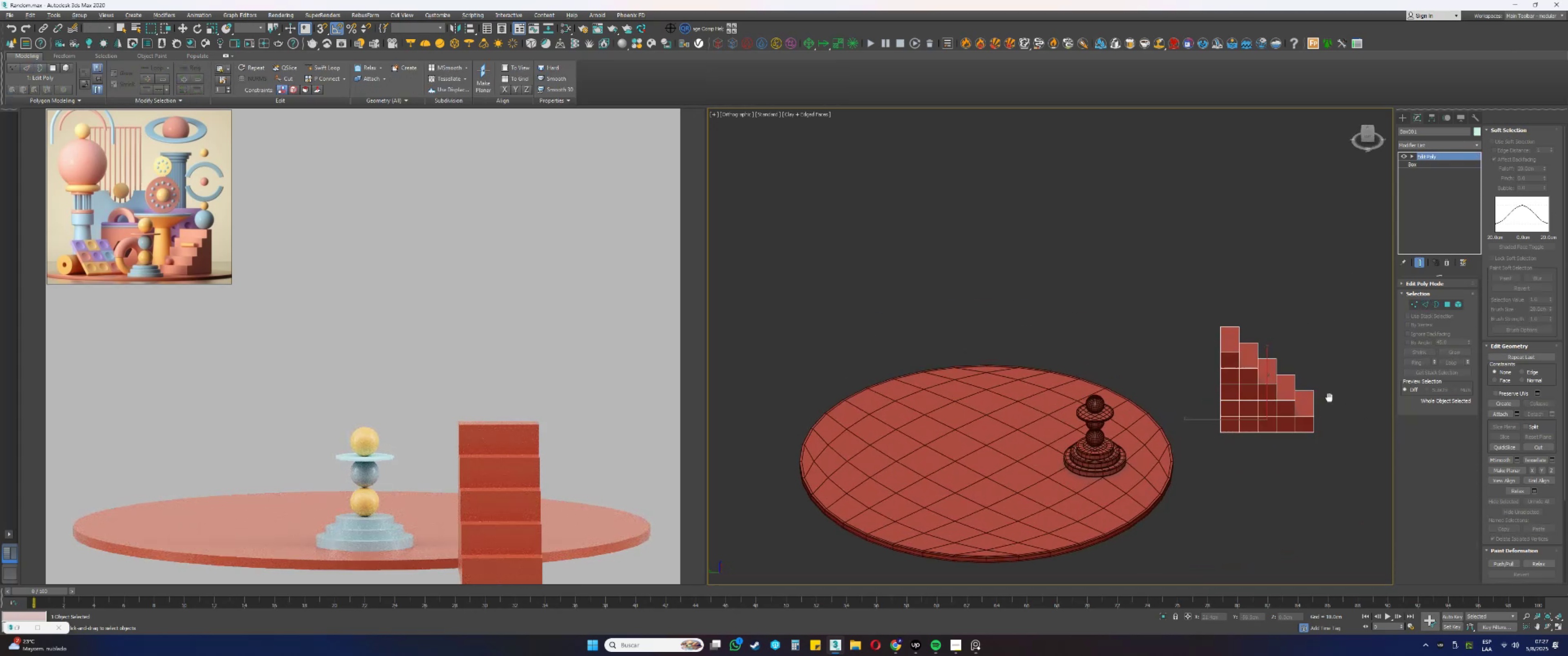 
hold_key(key=AltLeft, duration=0.4)
 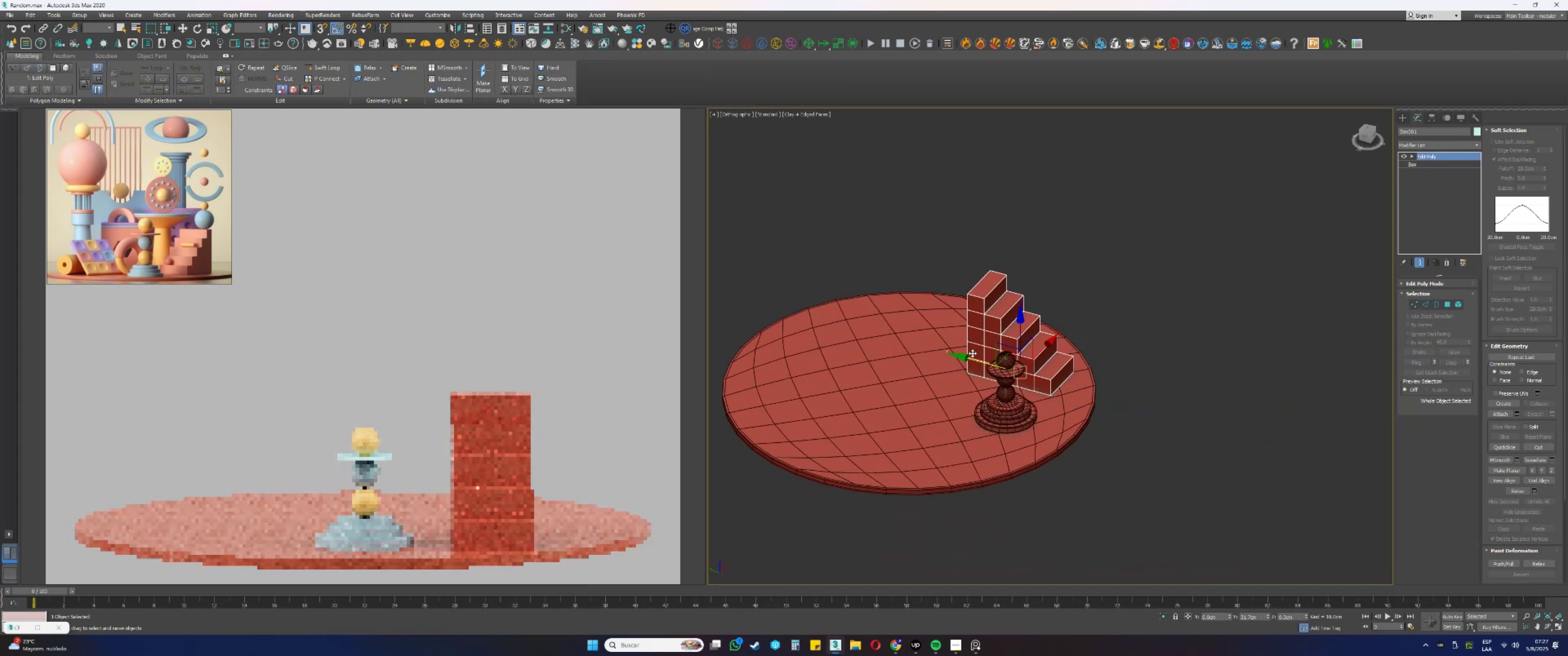 
key(E)
 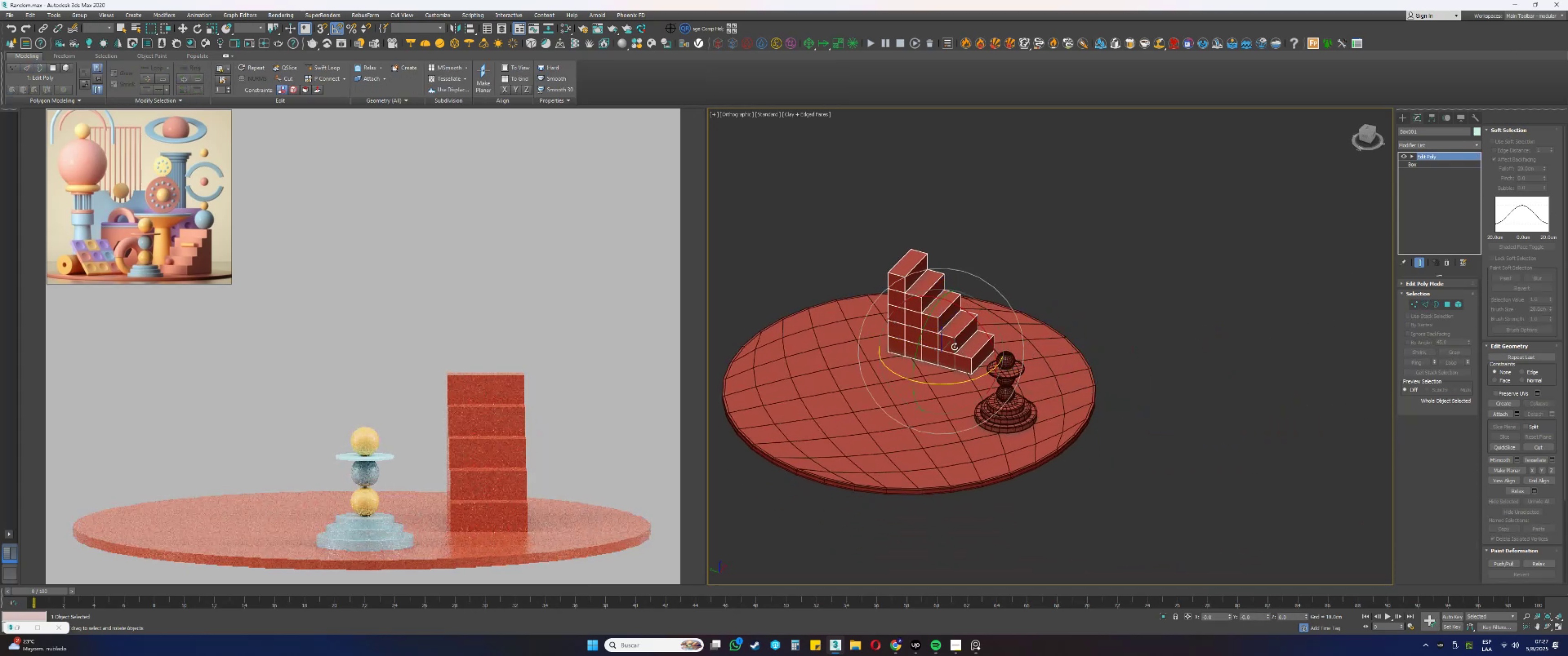 
key(Alt+AltLeft)
 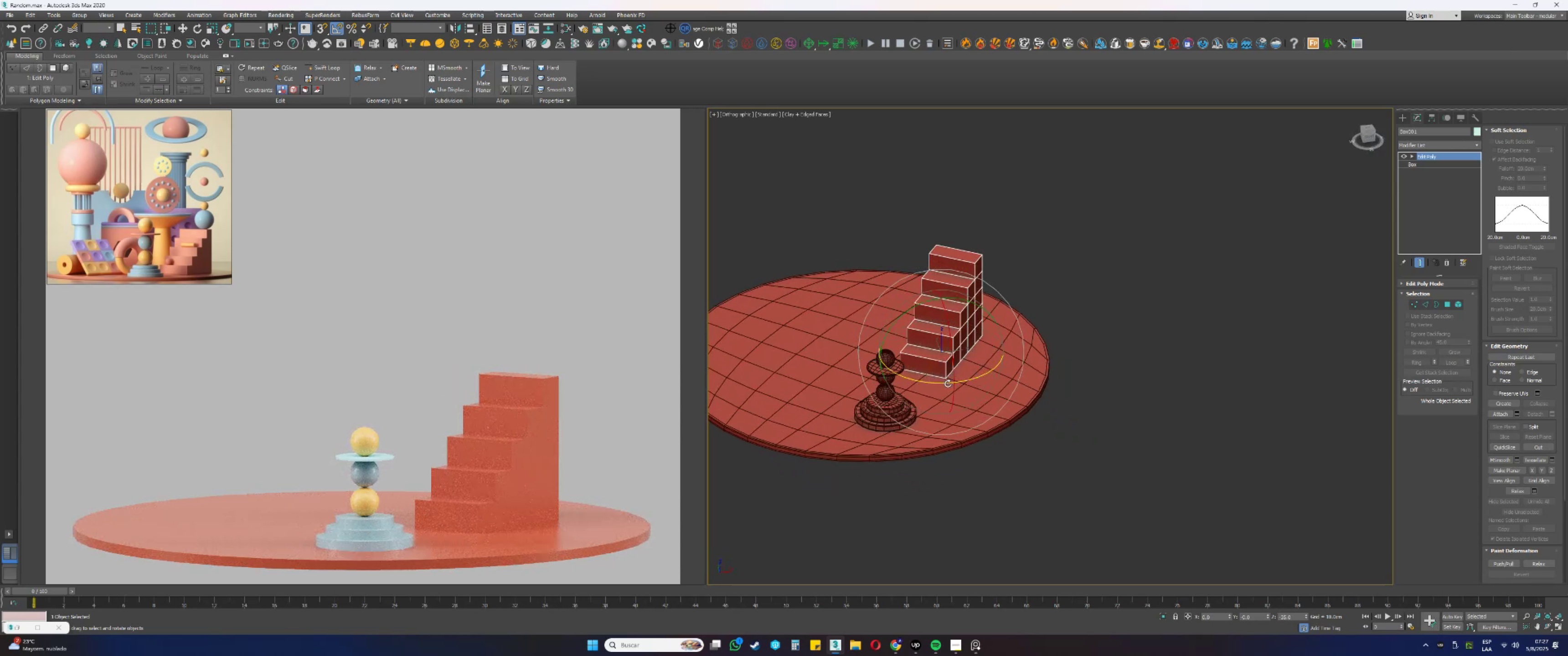 
wait(6.55)
 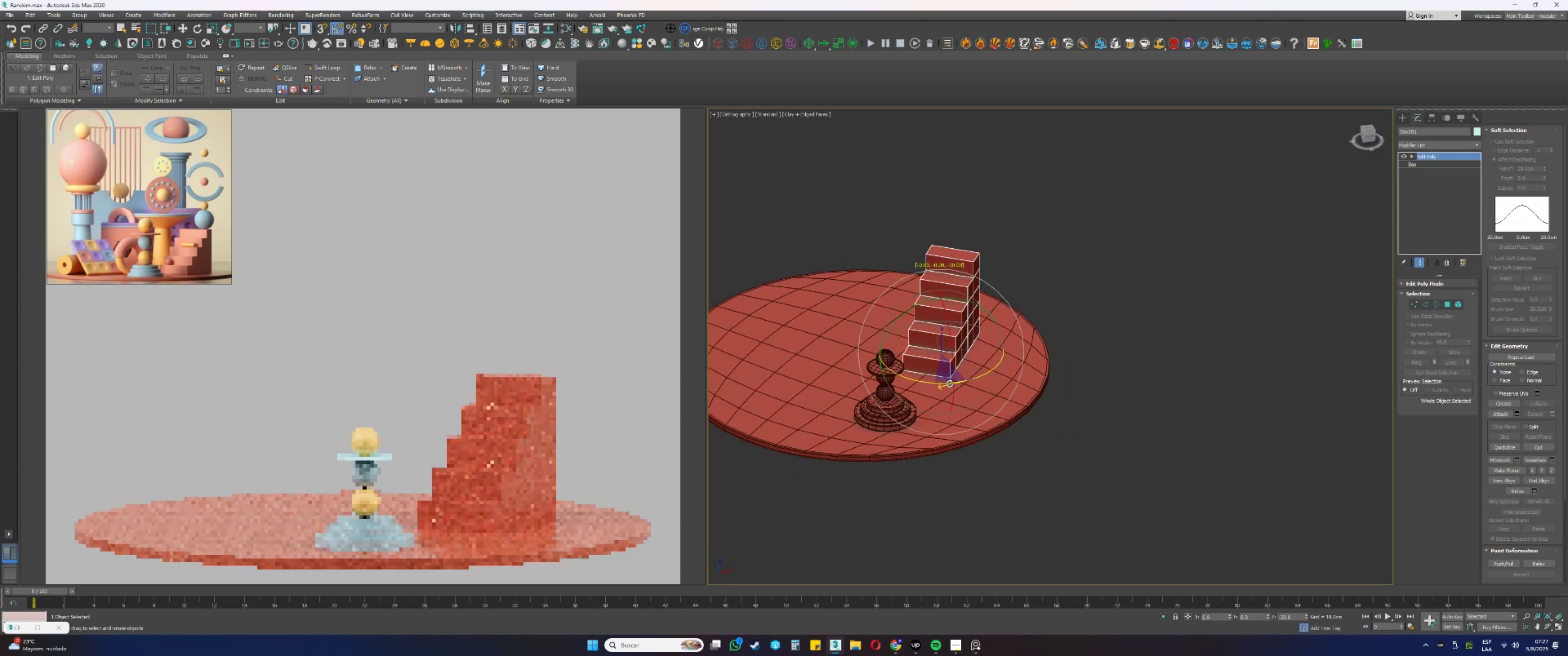 
key(R)
 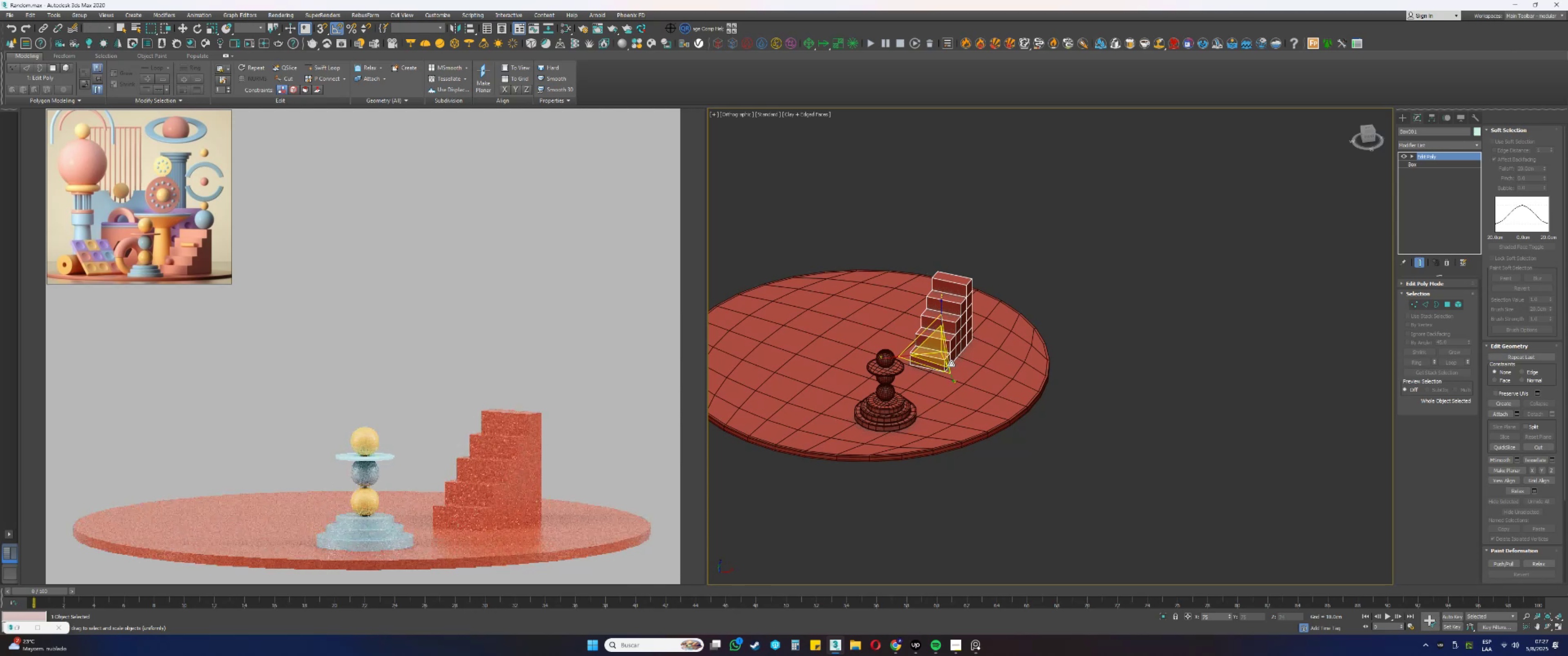 
key(Control+ControlLeft)
 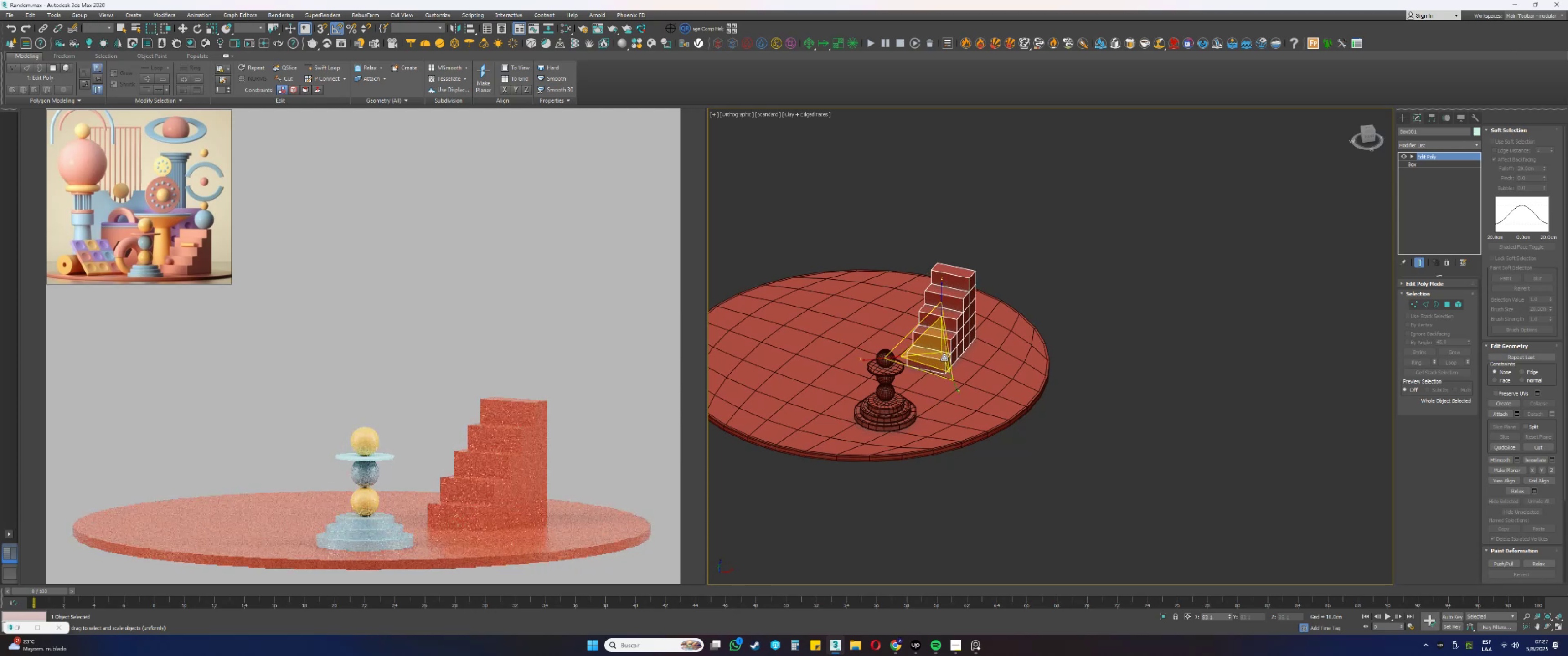 
key(Control+Z)
 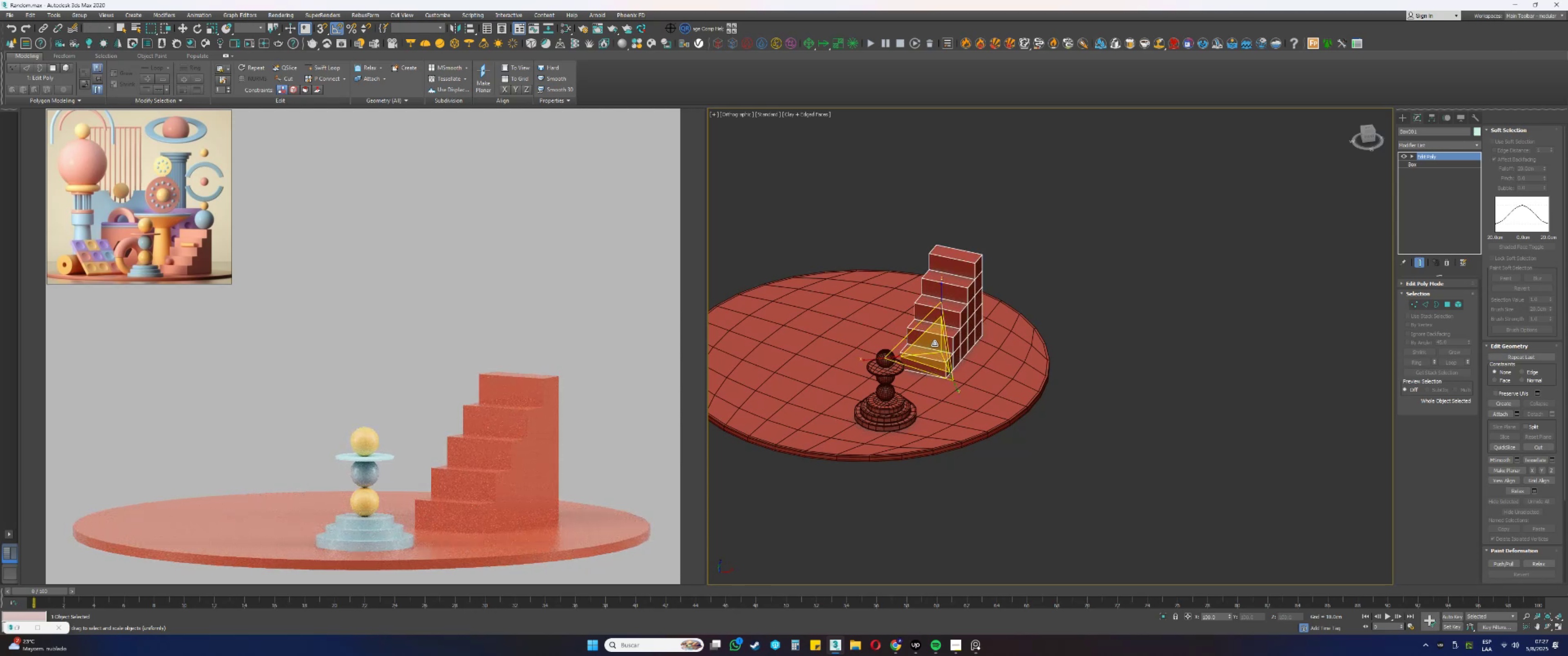 
key(W)
 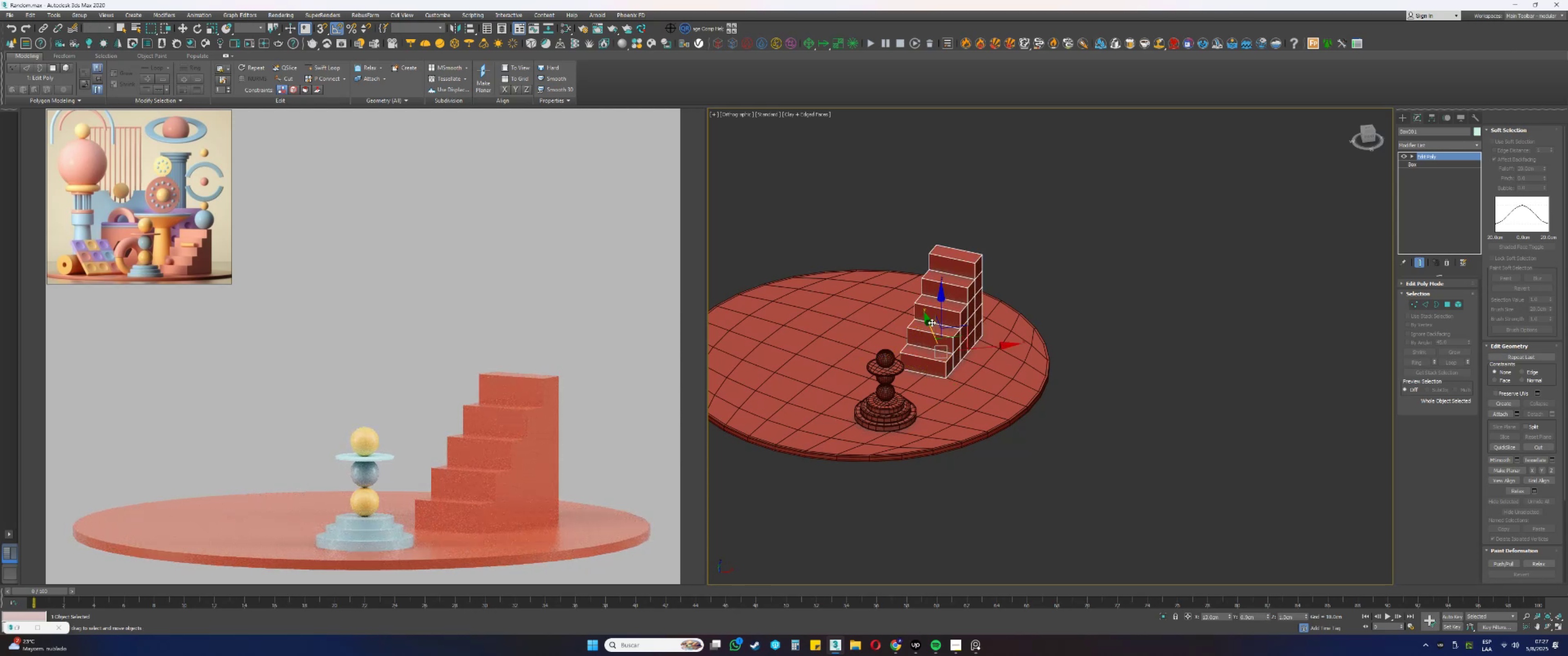 
hold_key(key=ShiftLeft, duration=1.17)
 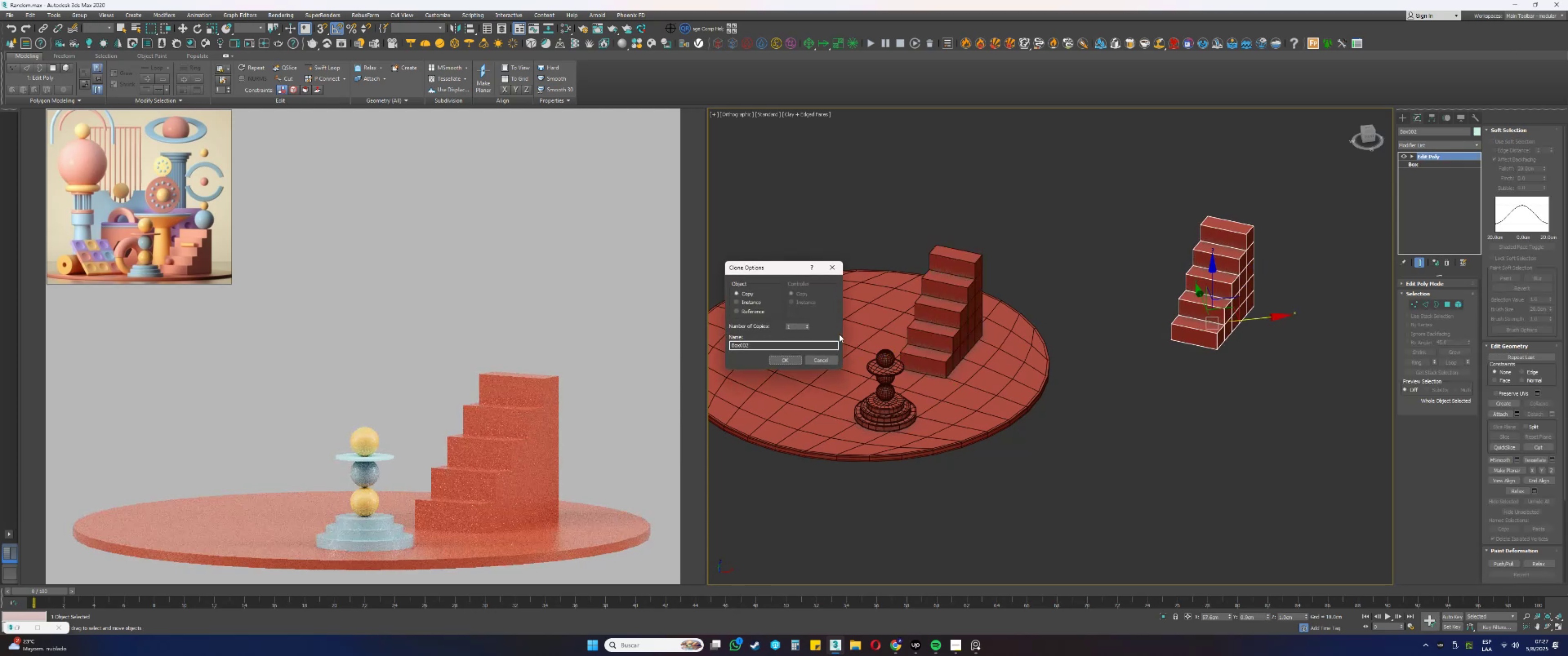 
left_click([792, 362])
 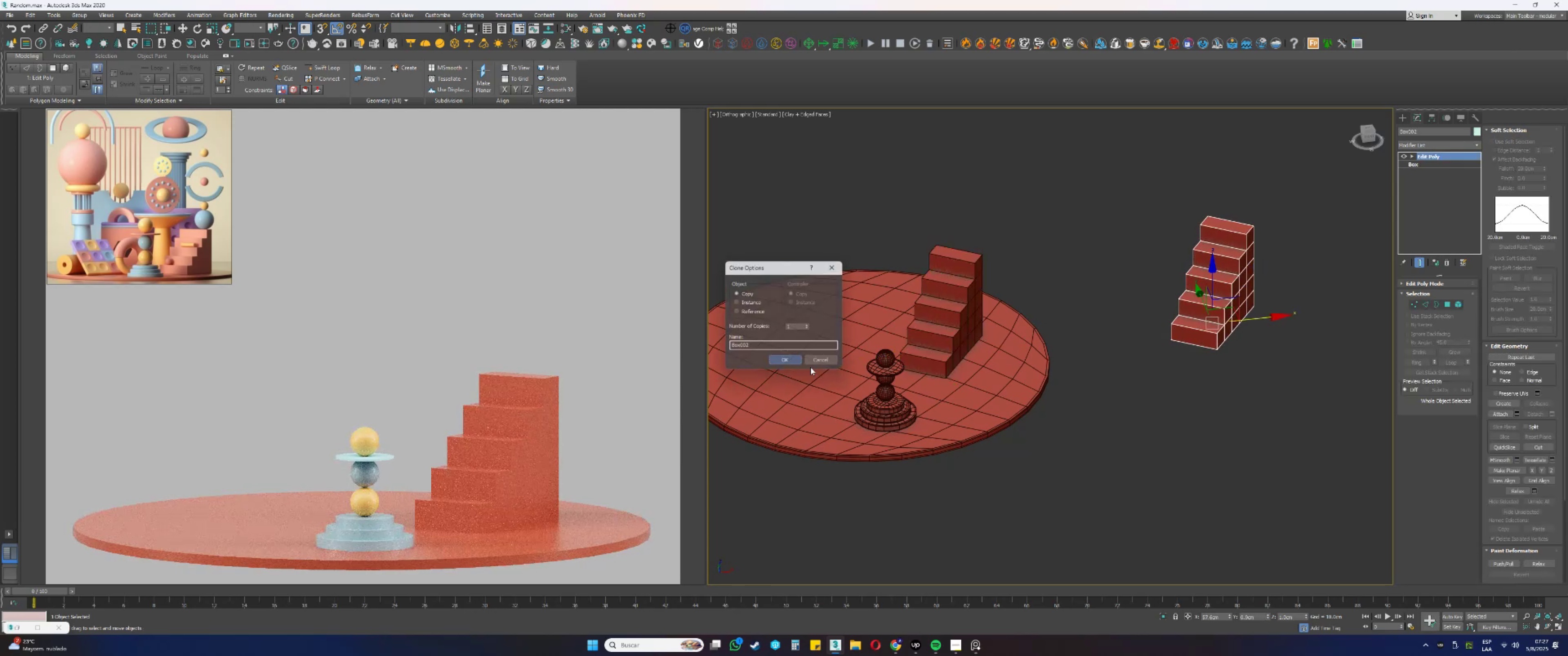 
type(etz)
 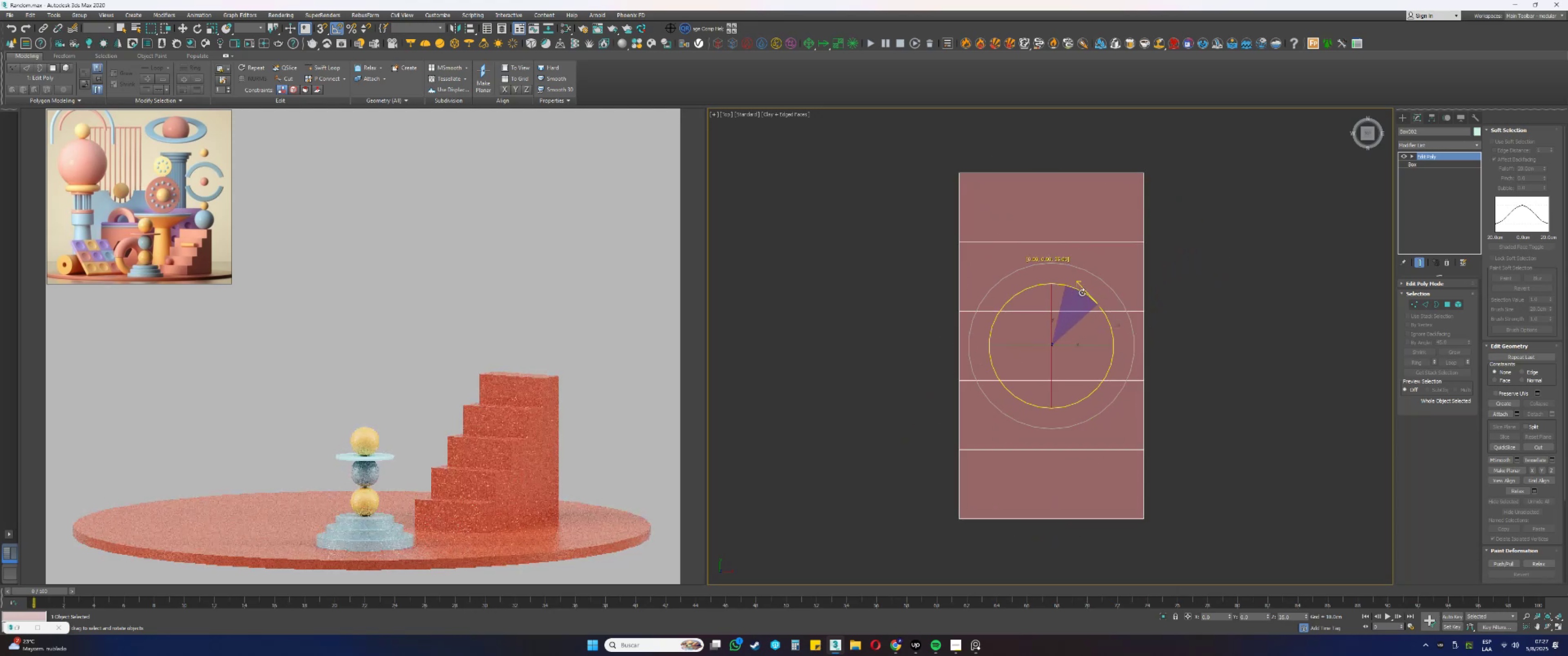 
scroll: coordinate [1120, 354], scroll_direction: down, amount: 7.0
 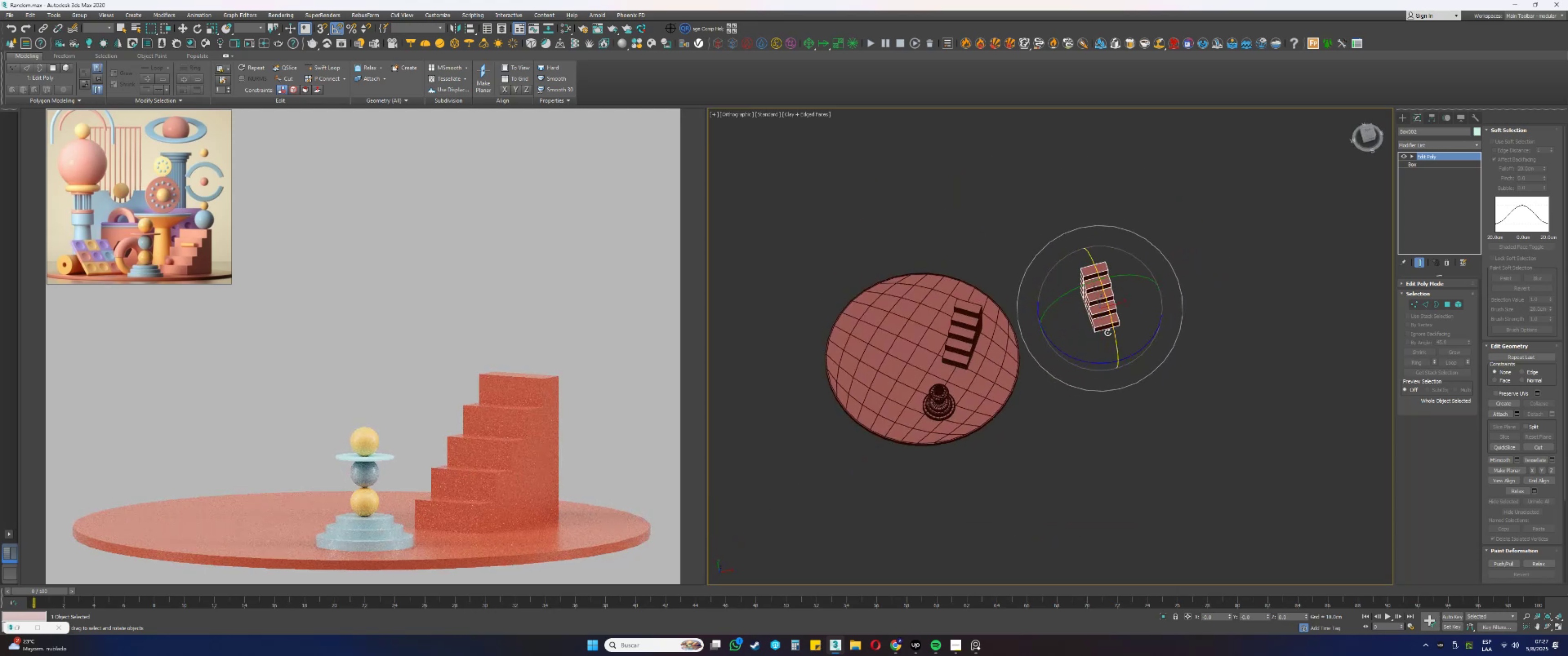 
key(Alt+AltLeft)
 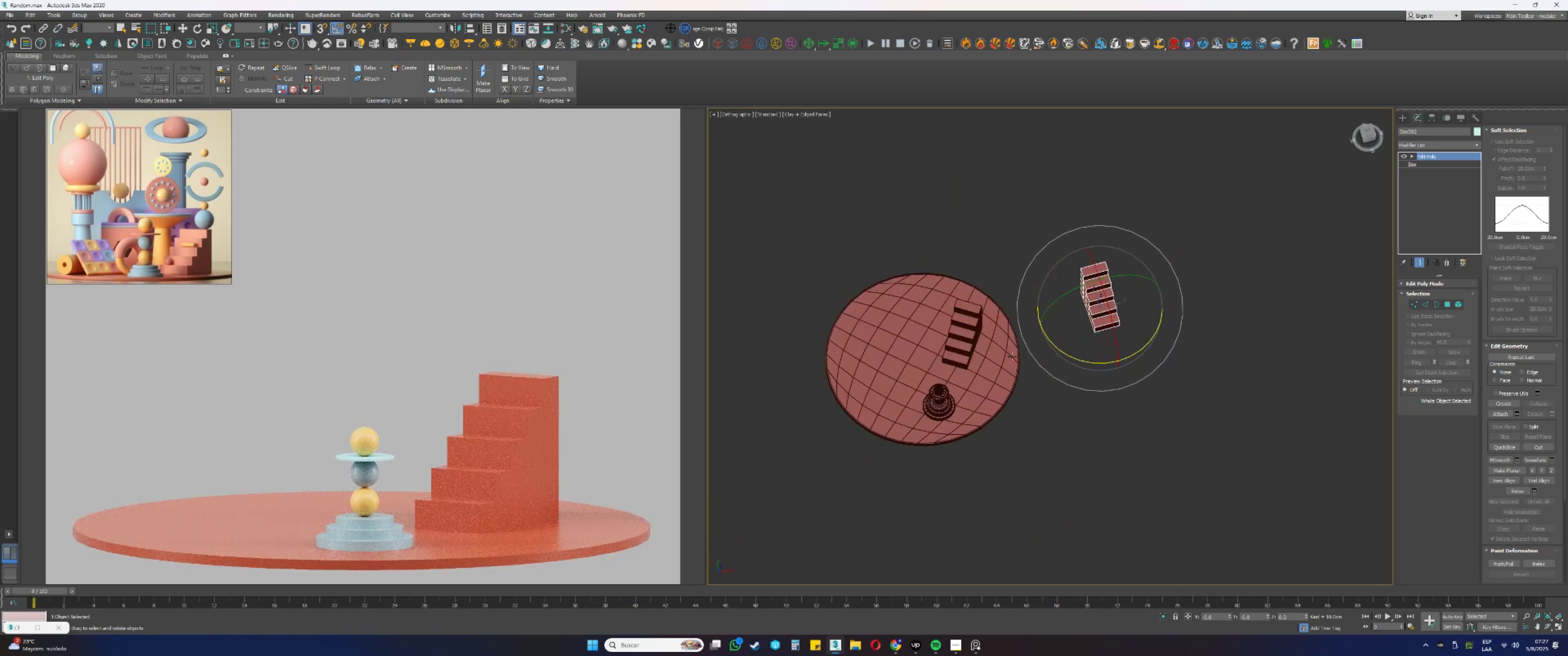 
key(Delete)
 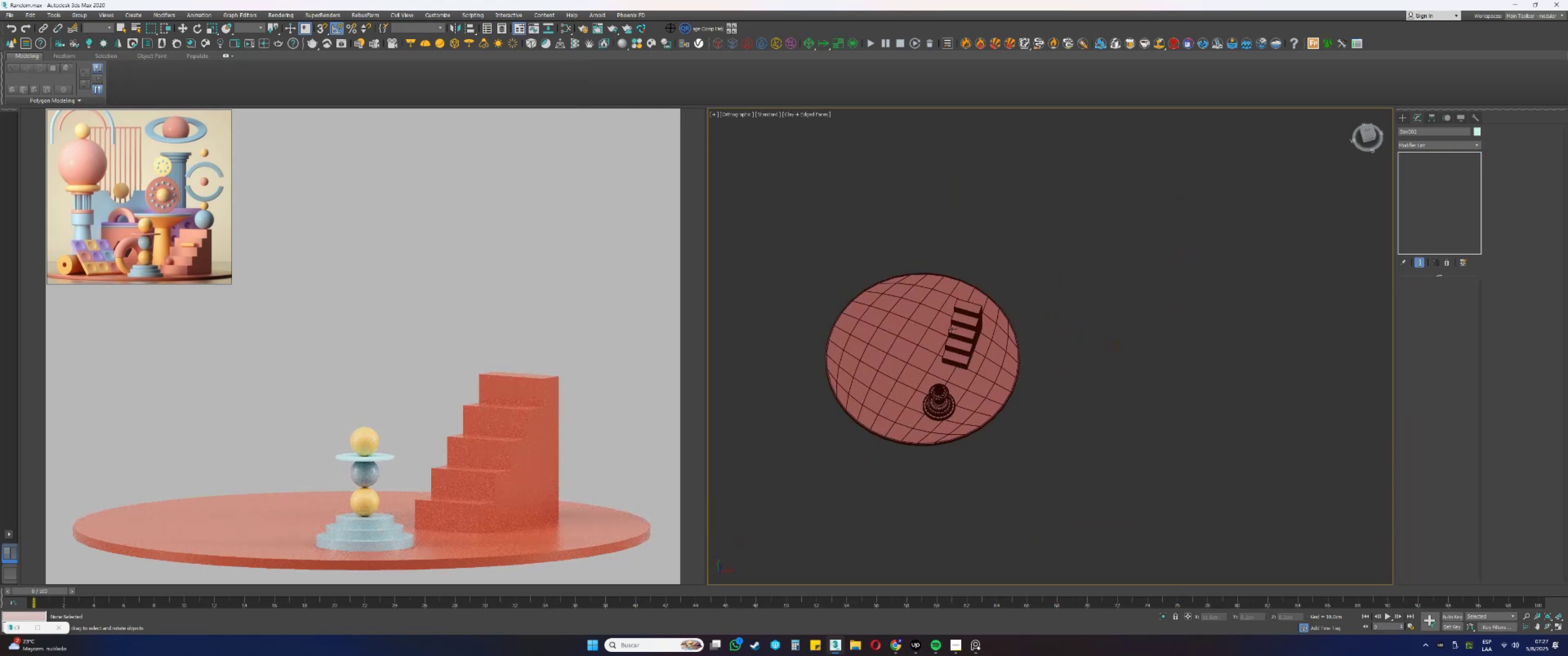 
left_click([971, 334])
 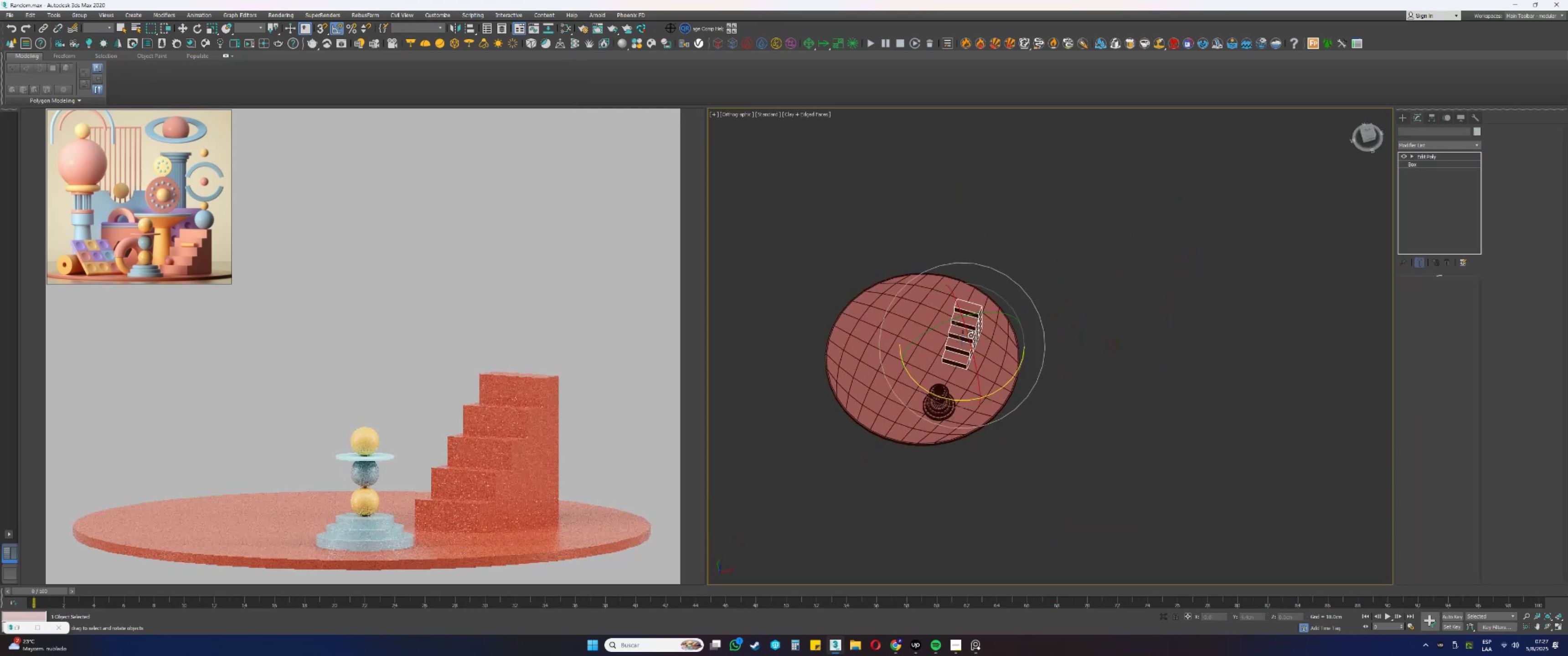 
key(W)
 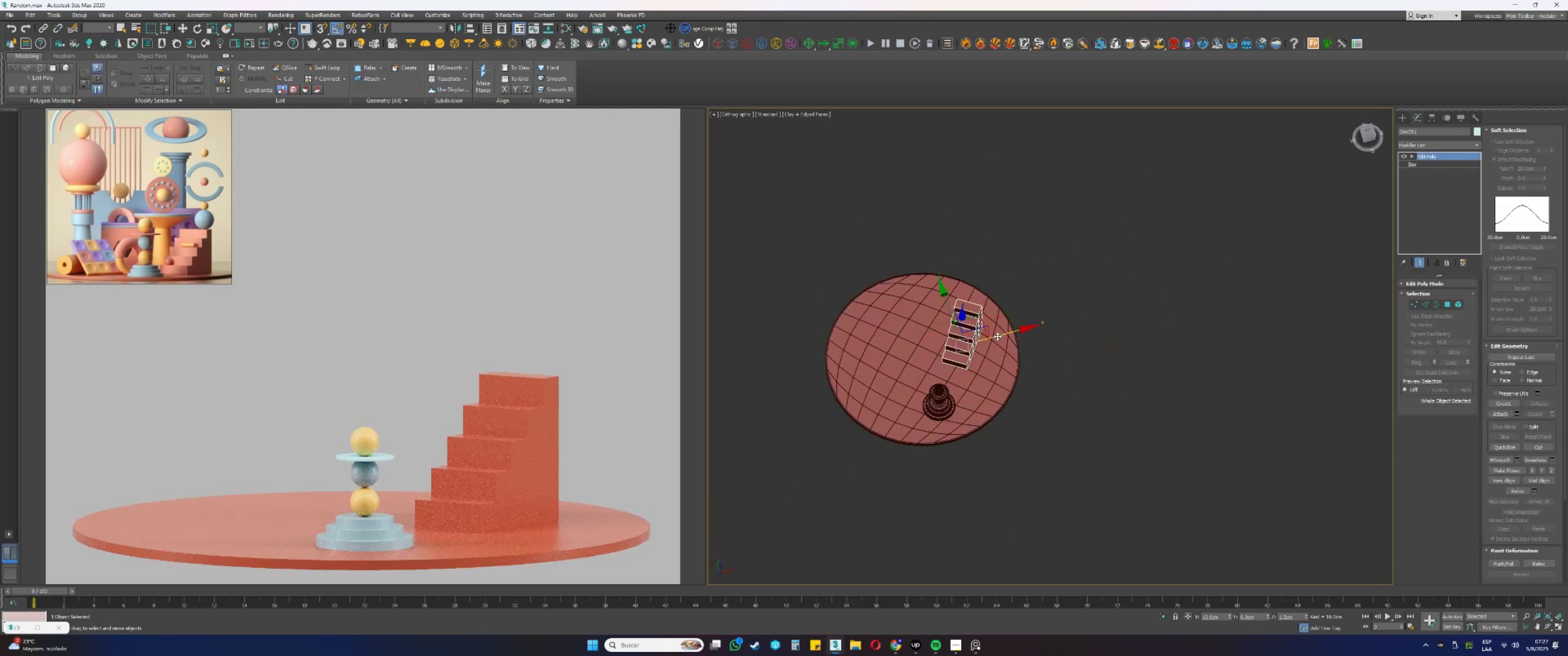 
key(Shift+ShiftLeft)
 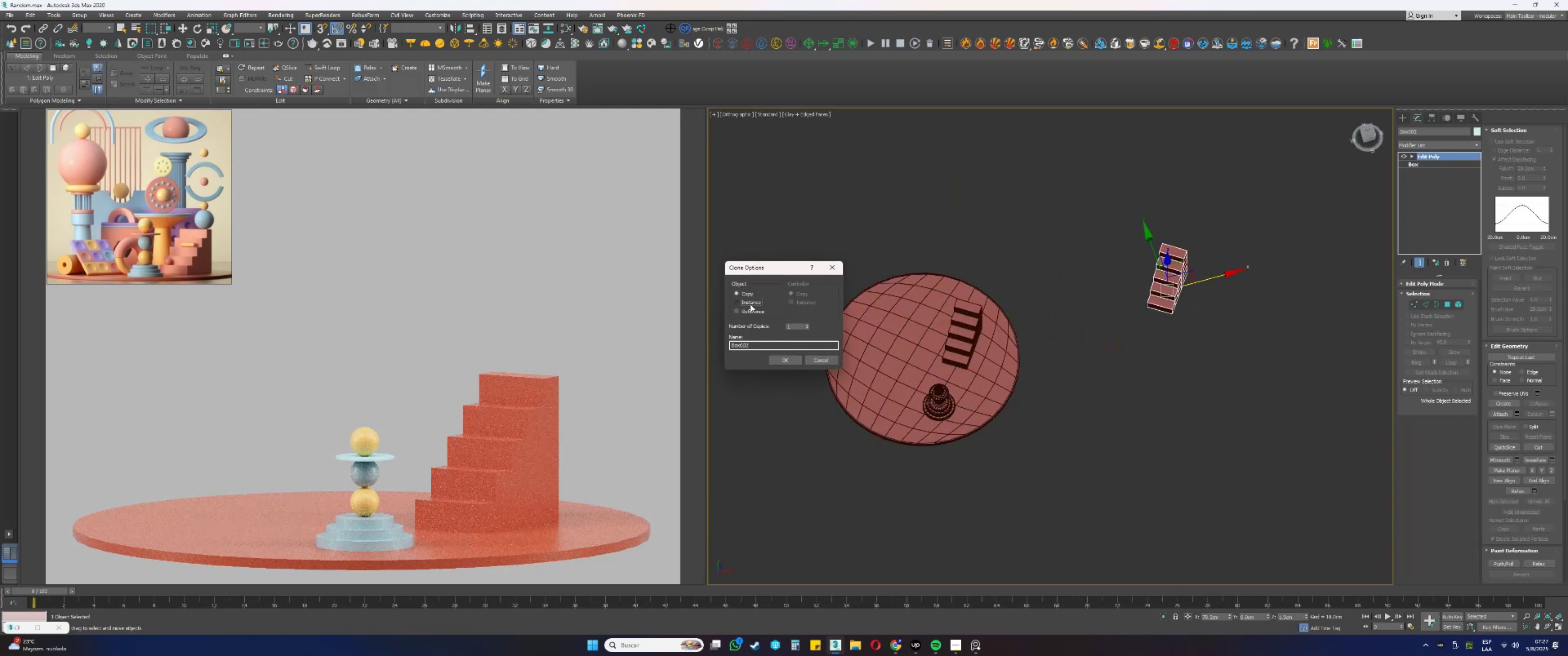 
double_click([778, 357])
 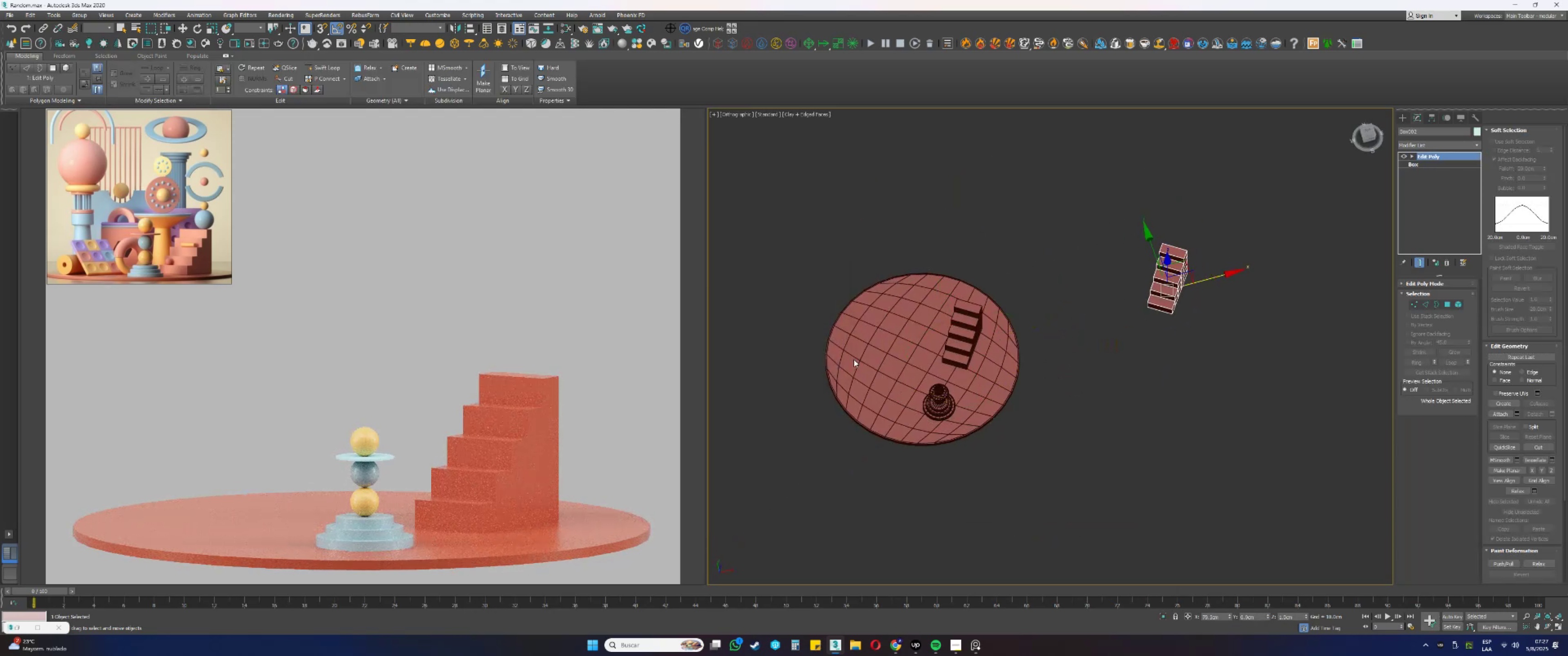 
type(tze)
 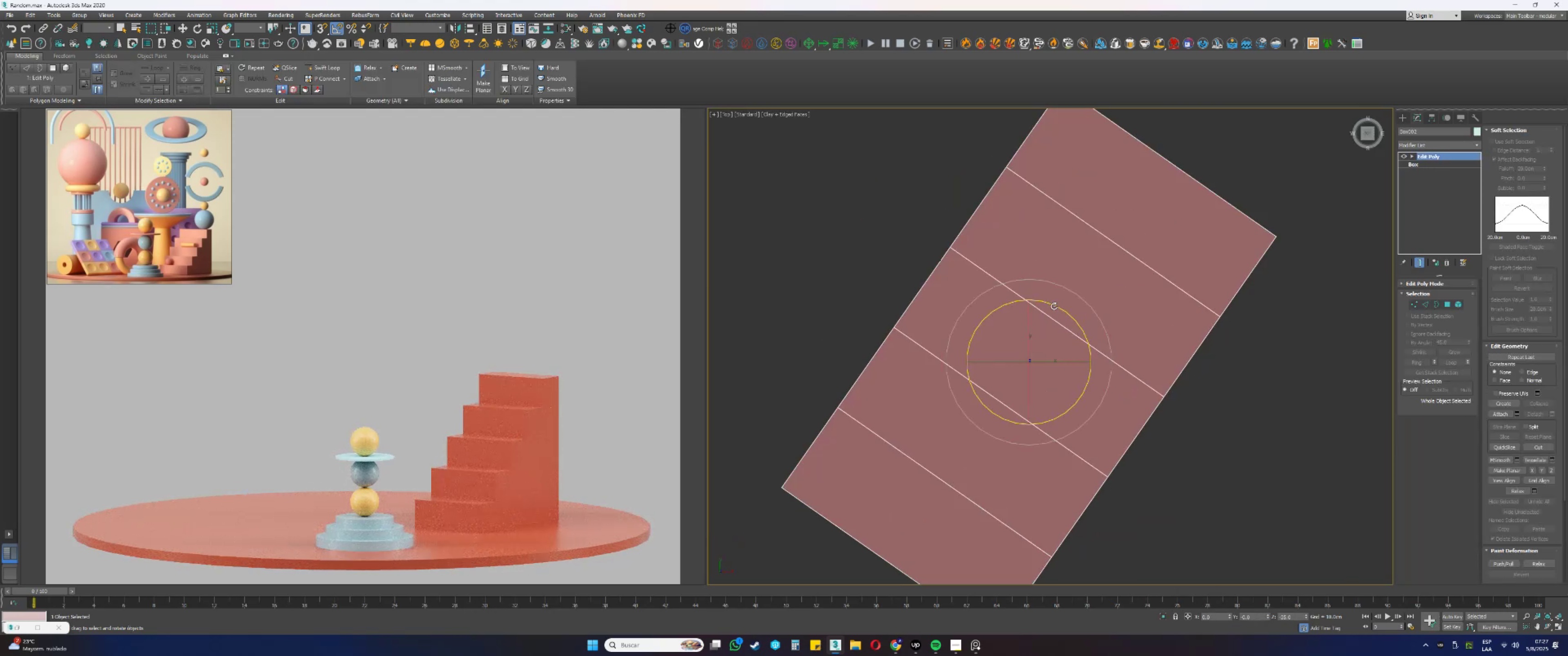 
scroll: coordinate [1107, 307], scroll_direction: up, amount: 1.0
 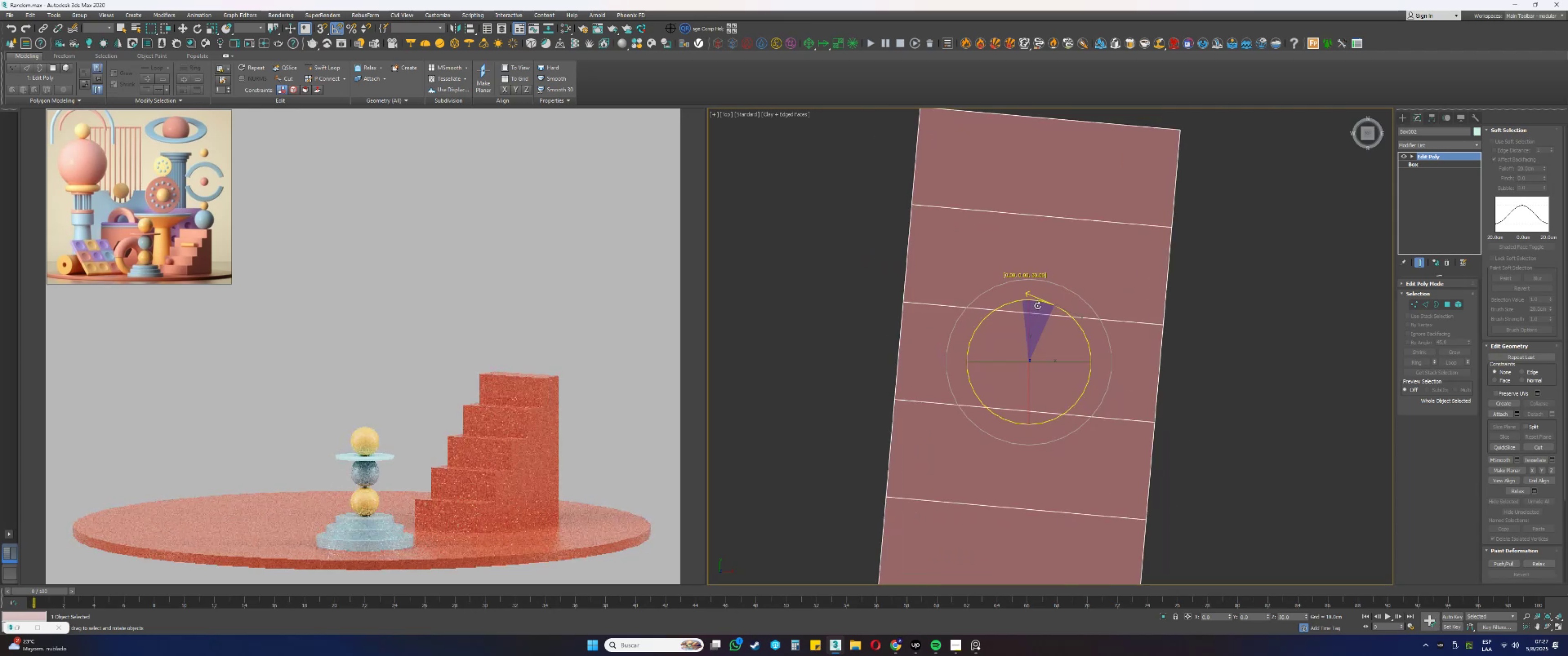 
scroll: coordinate [1074, 318], scroll_direction: down, amount: 9.0
 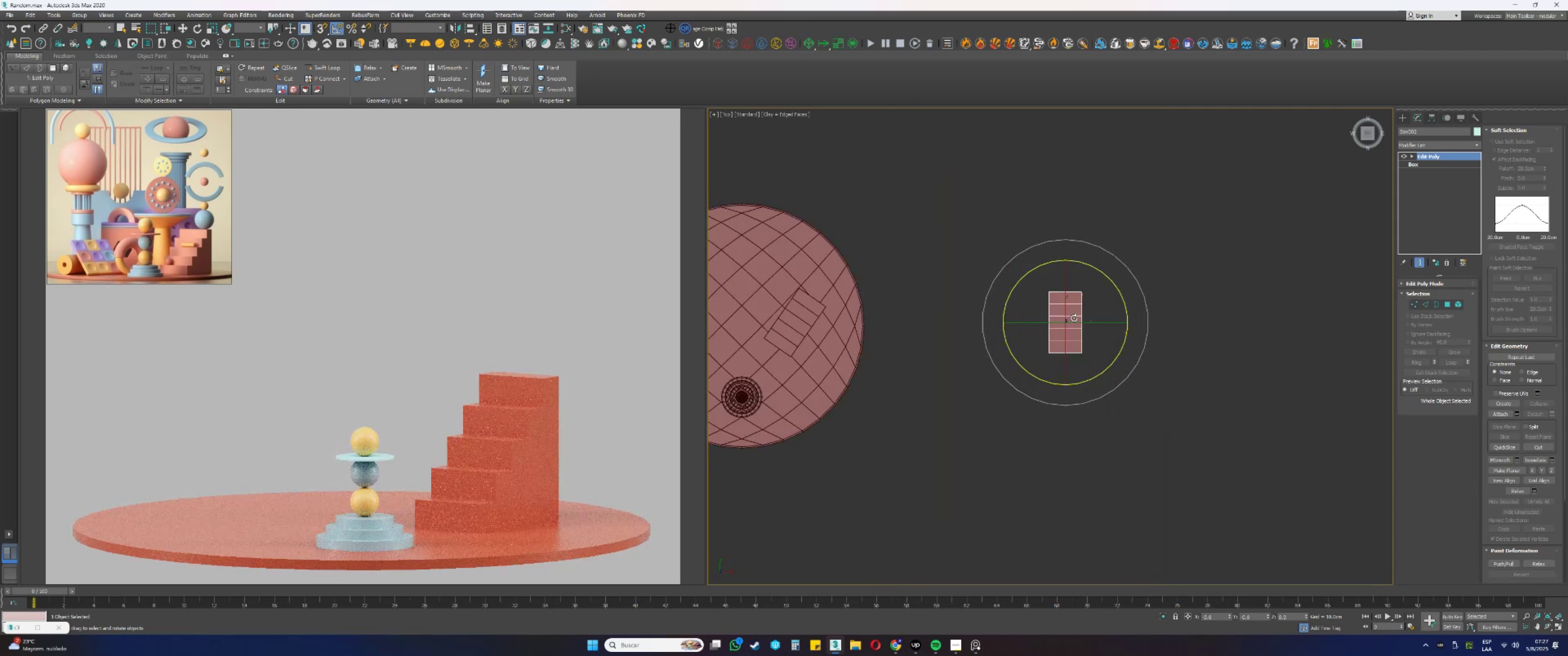 
key(Alt+AltLeft)
 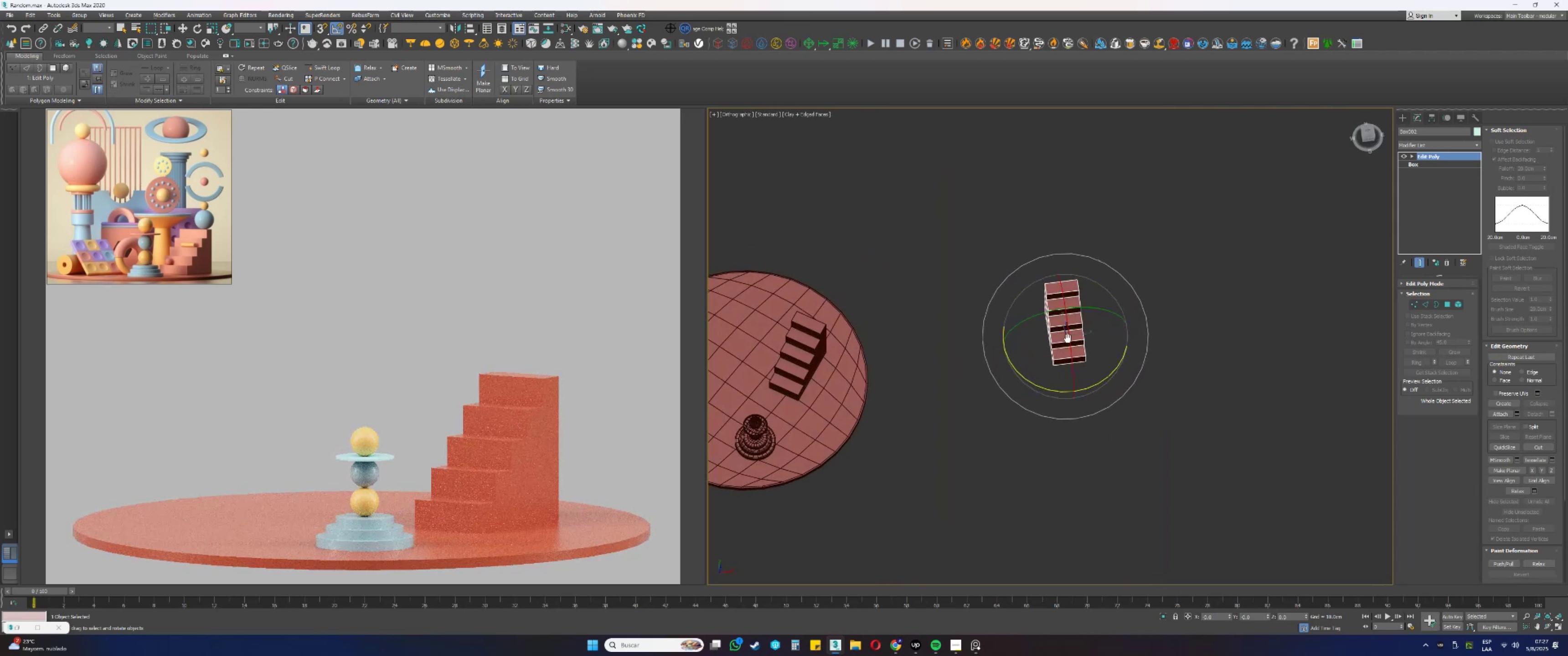 
hold_key(key=AltLeft, duration=0.34)
scroll: coordinate [1016, 317], scroll_direction: none, amount: 0.0
 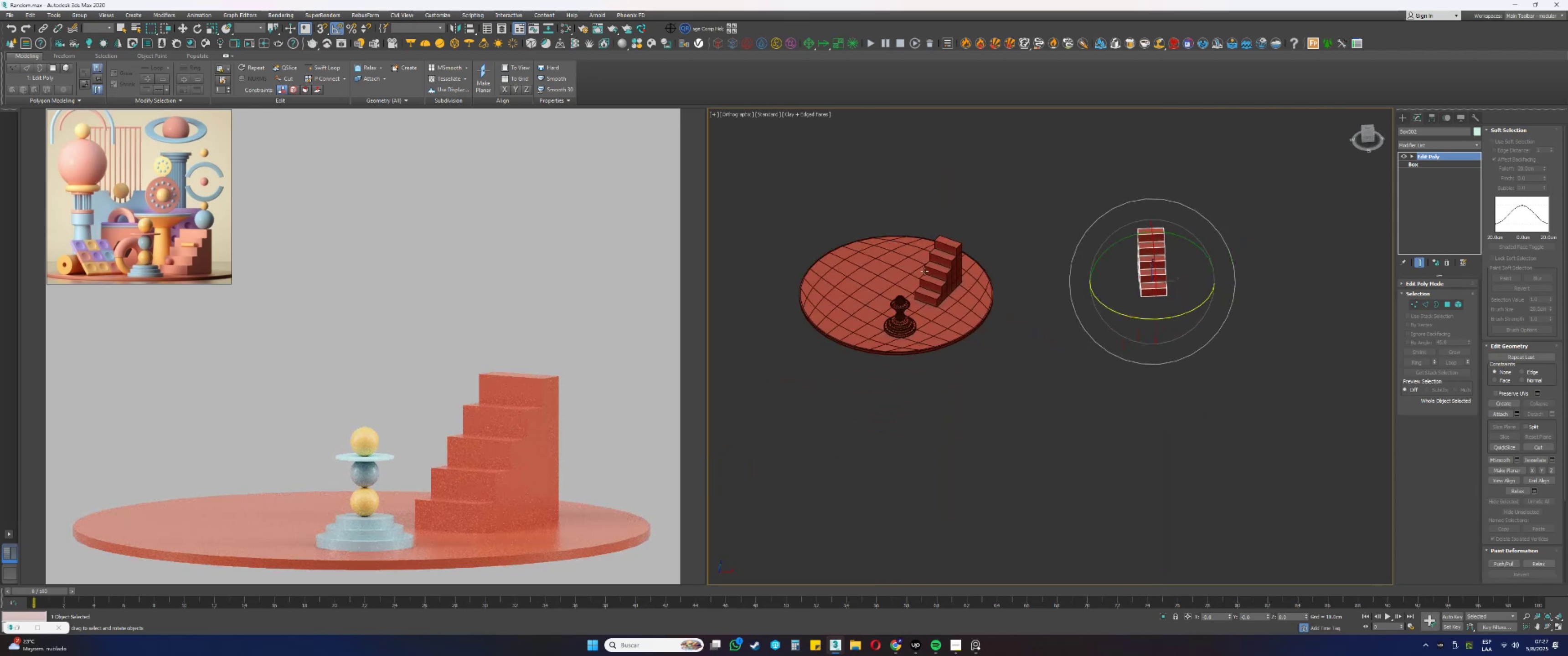 
left_click([942, 274])
 